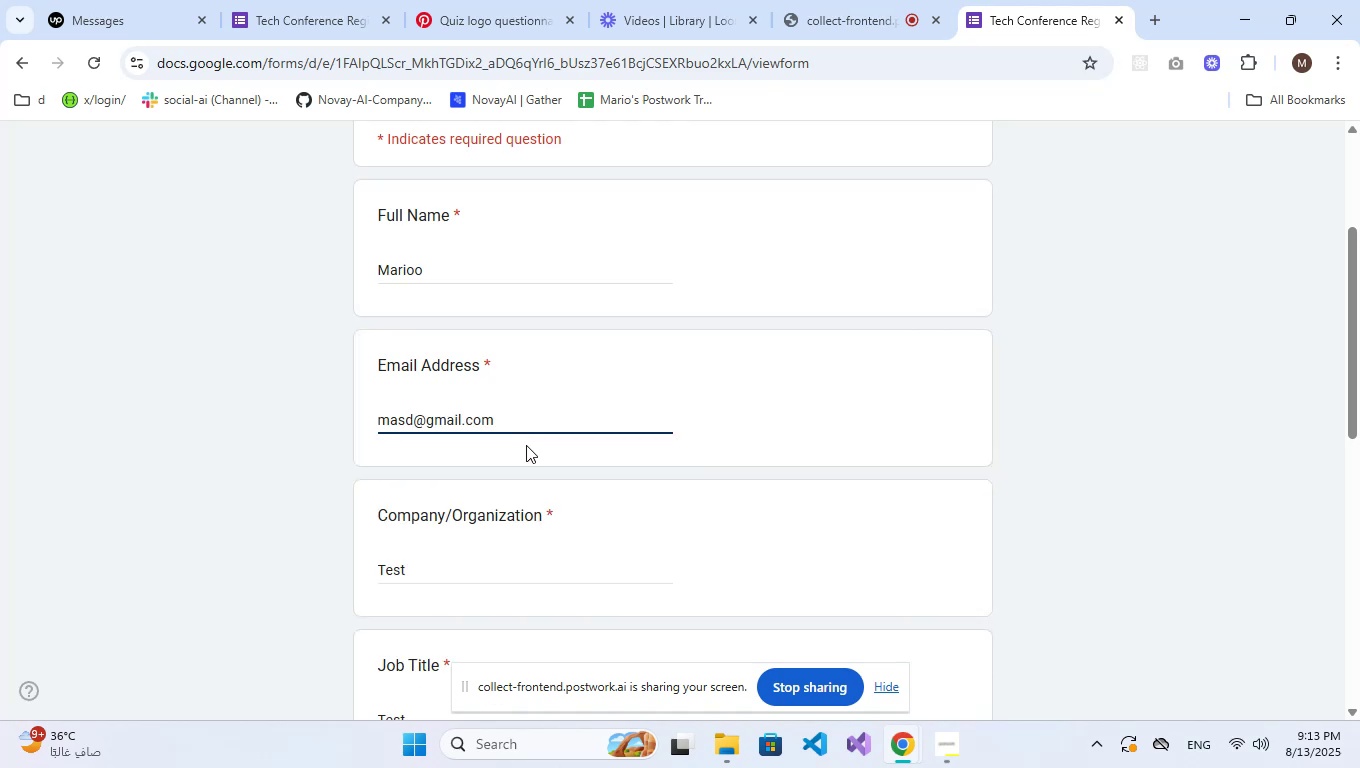 
scroll: coordinate [526, 445], scroll_direction: down, amount: 11.0
 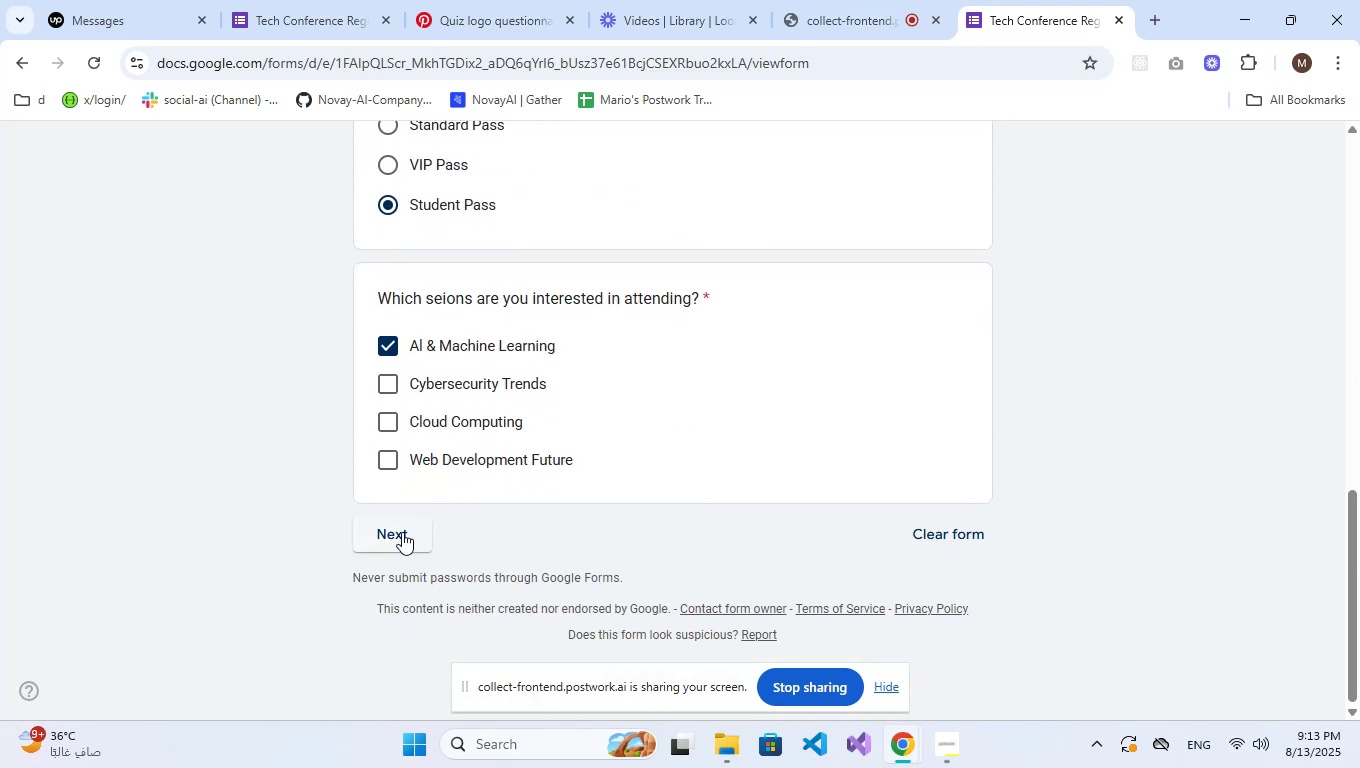 
left_click([404, 527])
 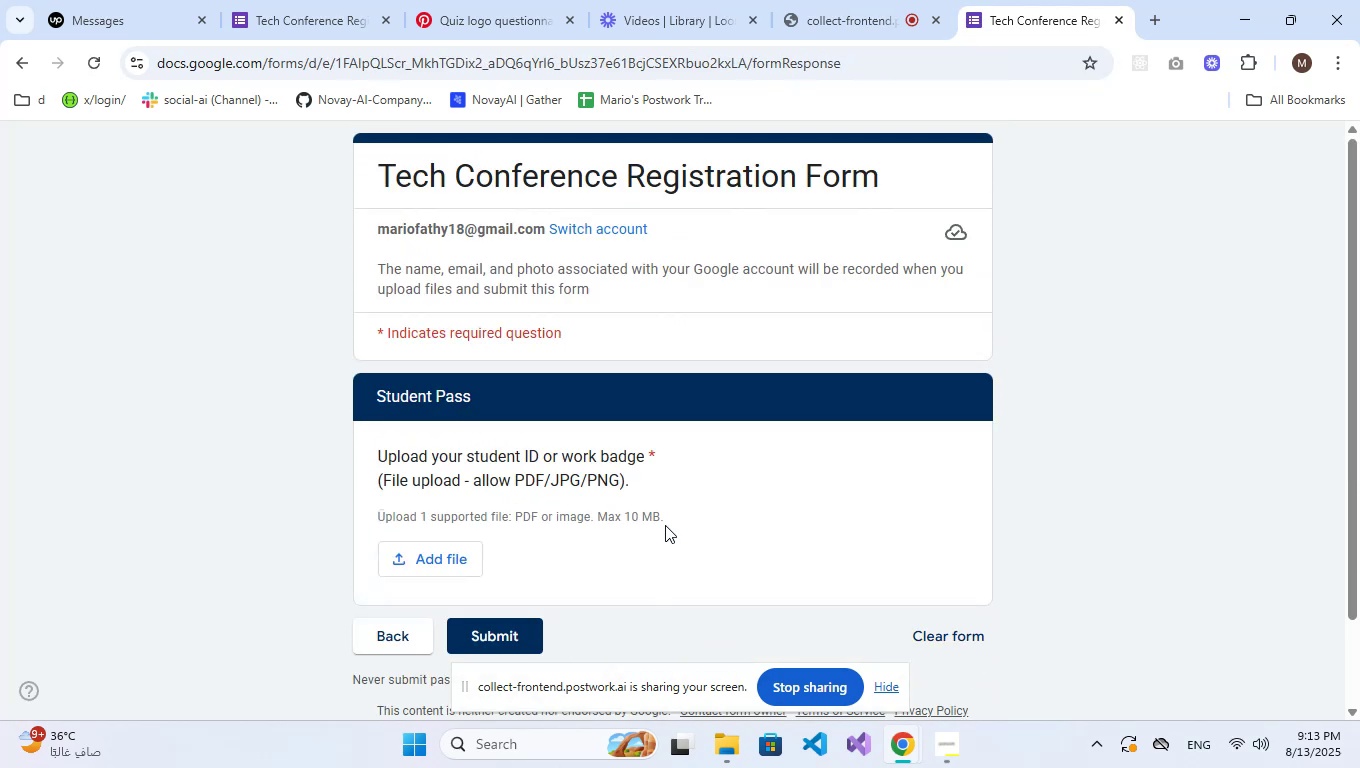 
scroll: coordinate [665, 507], scroll_direction: down, amount: 1.0
 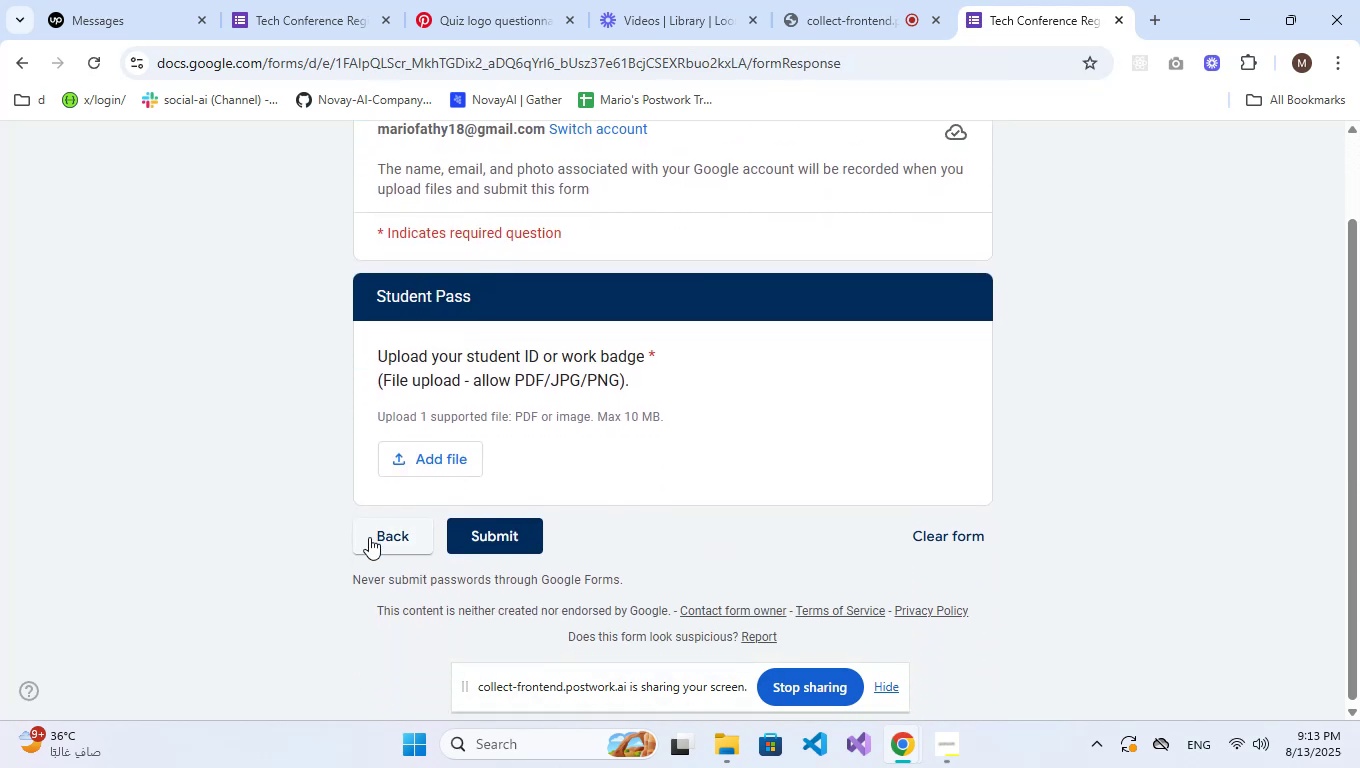 
left_click([381, 538])
 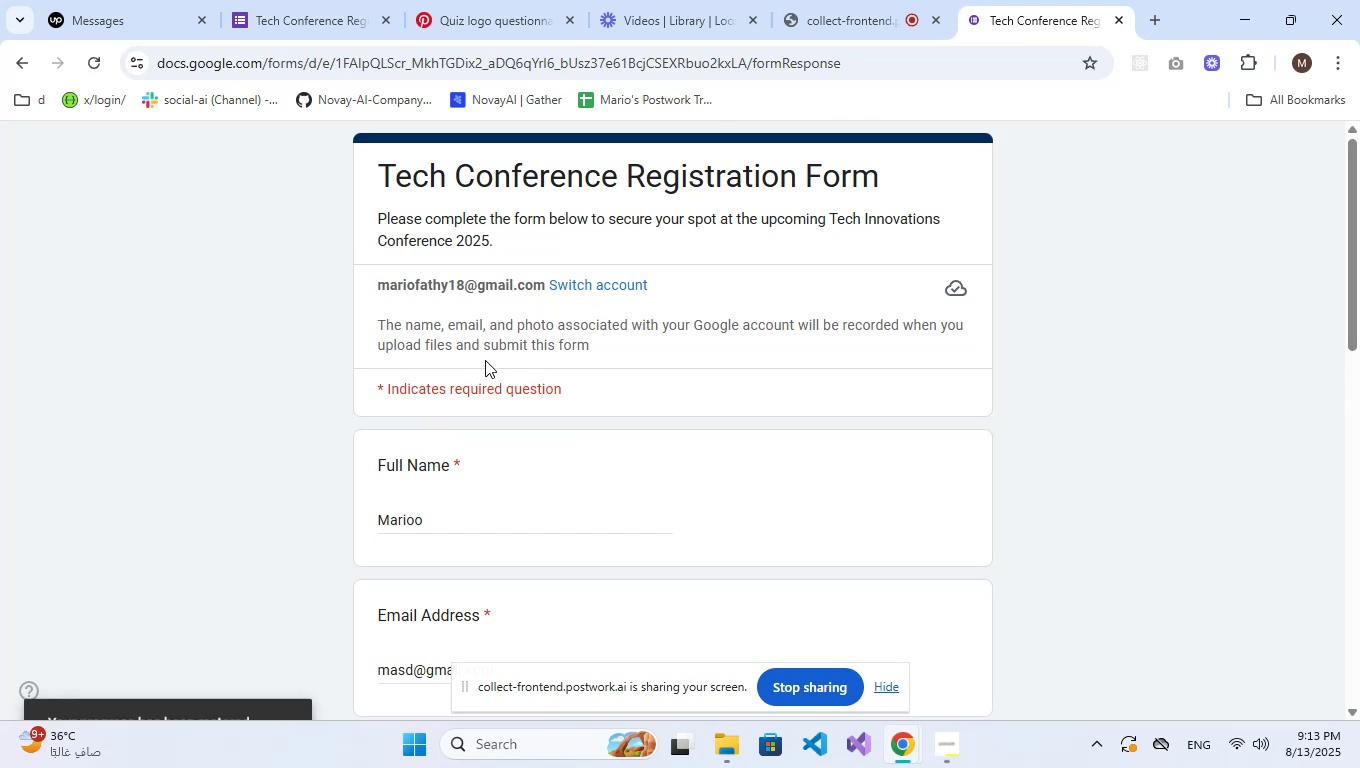 
scroll: coordinate [464, 498], scroll_direction: down, amount: 9.0
 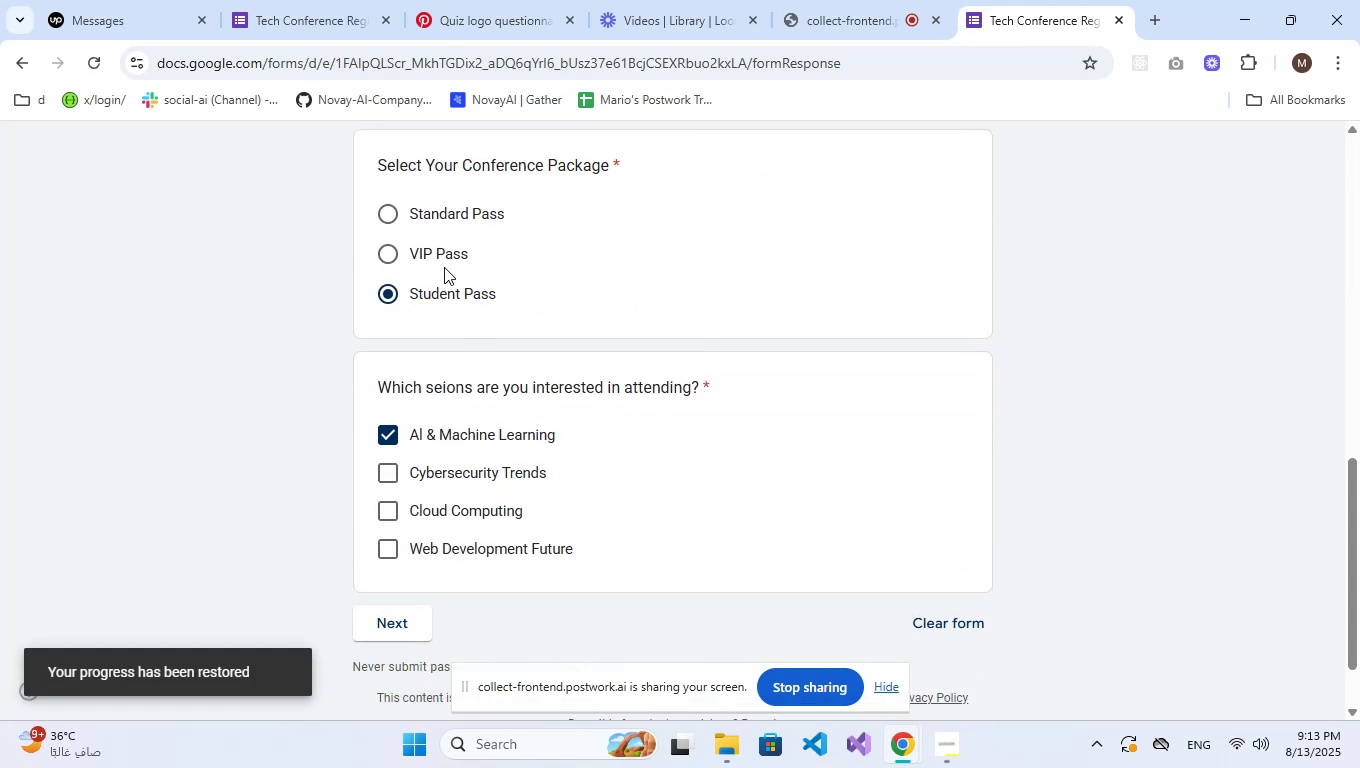 
left_click([444, 265])
 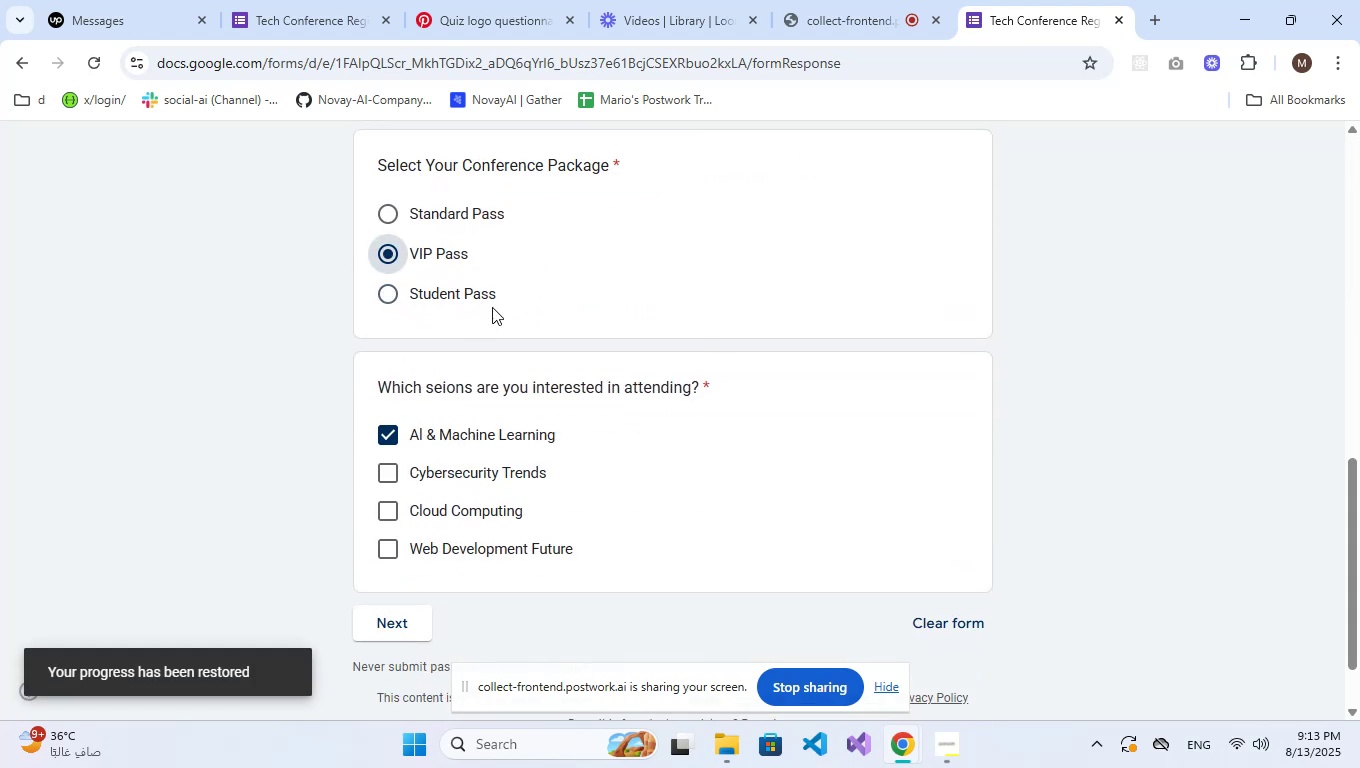 
scroll: coordinate [542, 382], scroll_direction: down, amount: 2.0
 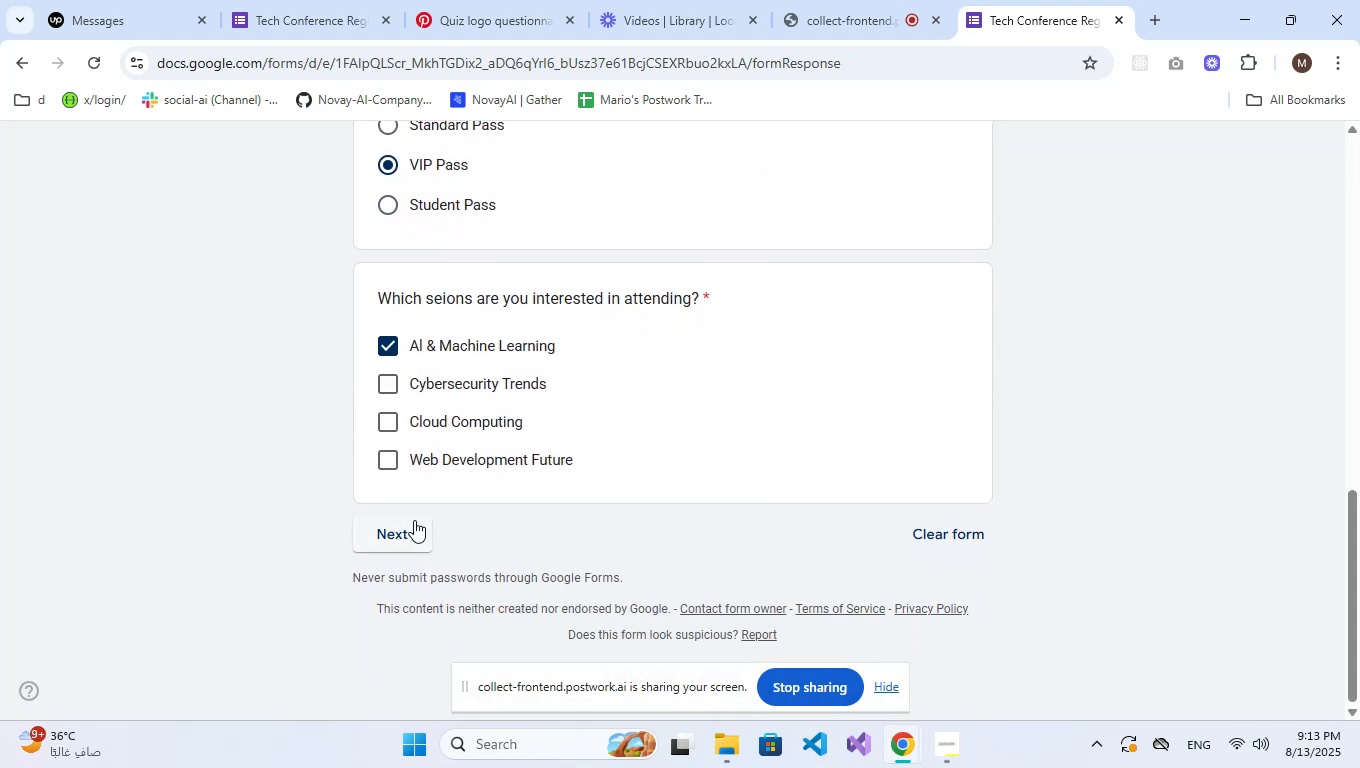 
left_click([406, 523])
 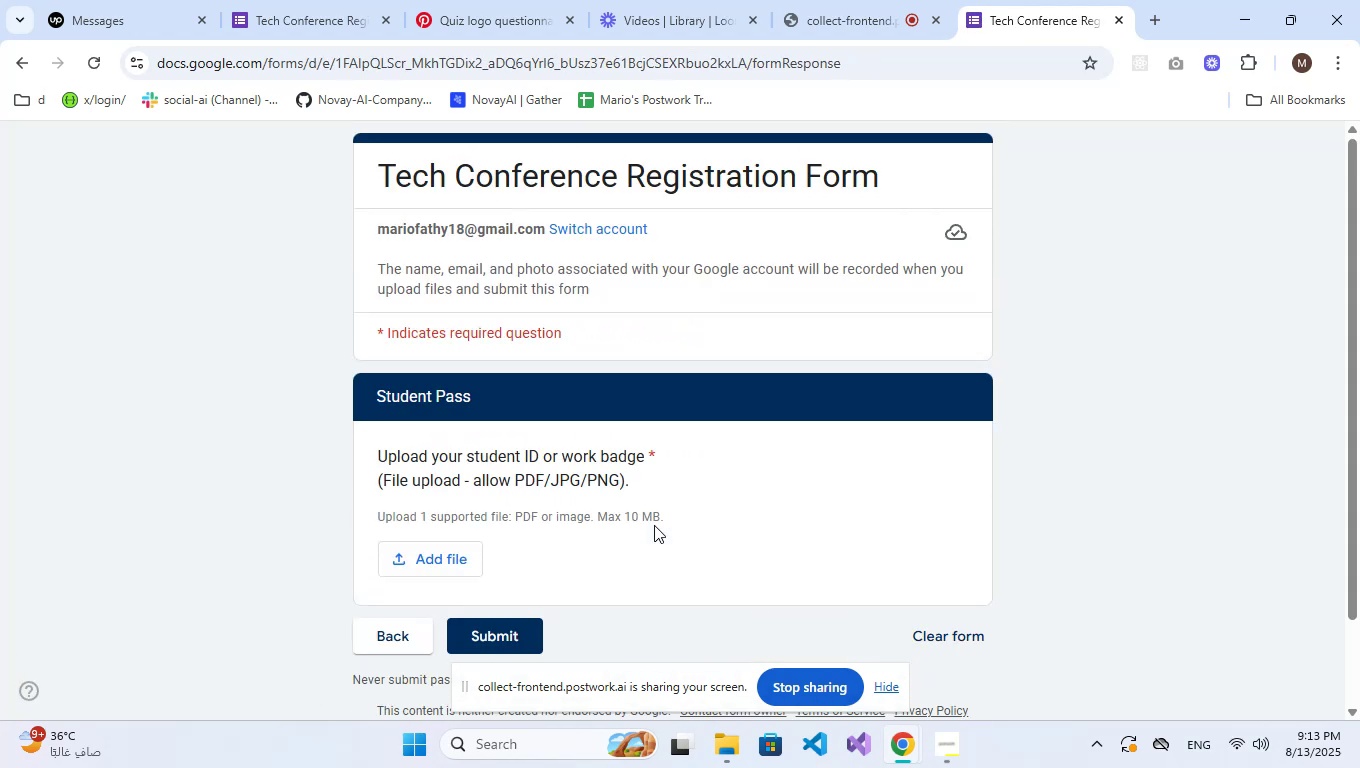 
scroll: coordinate [654, 525], scroll_direction: down, amount: 1.0
 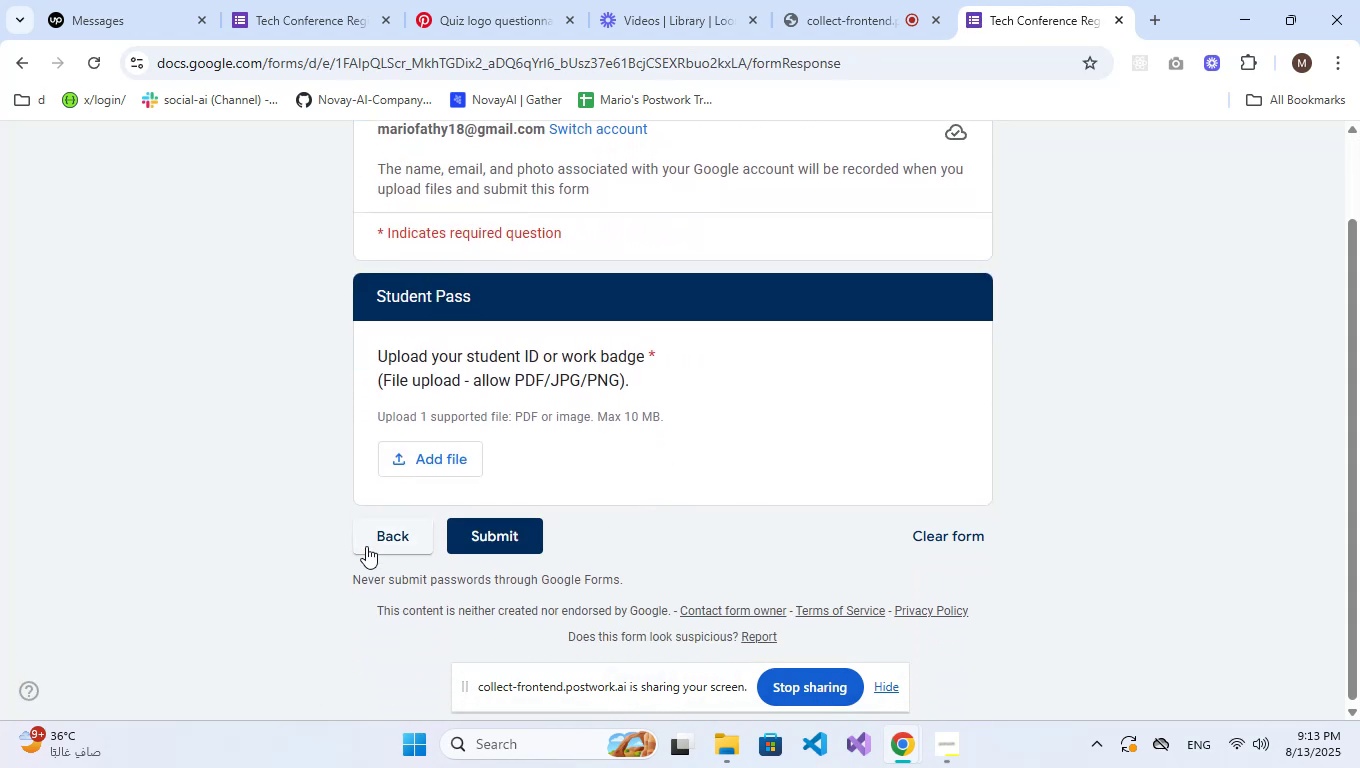 
left_click([386, 547])
 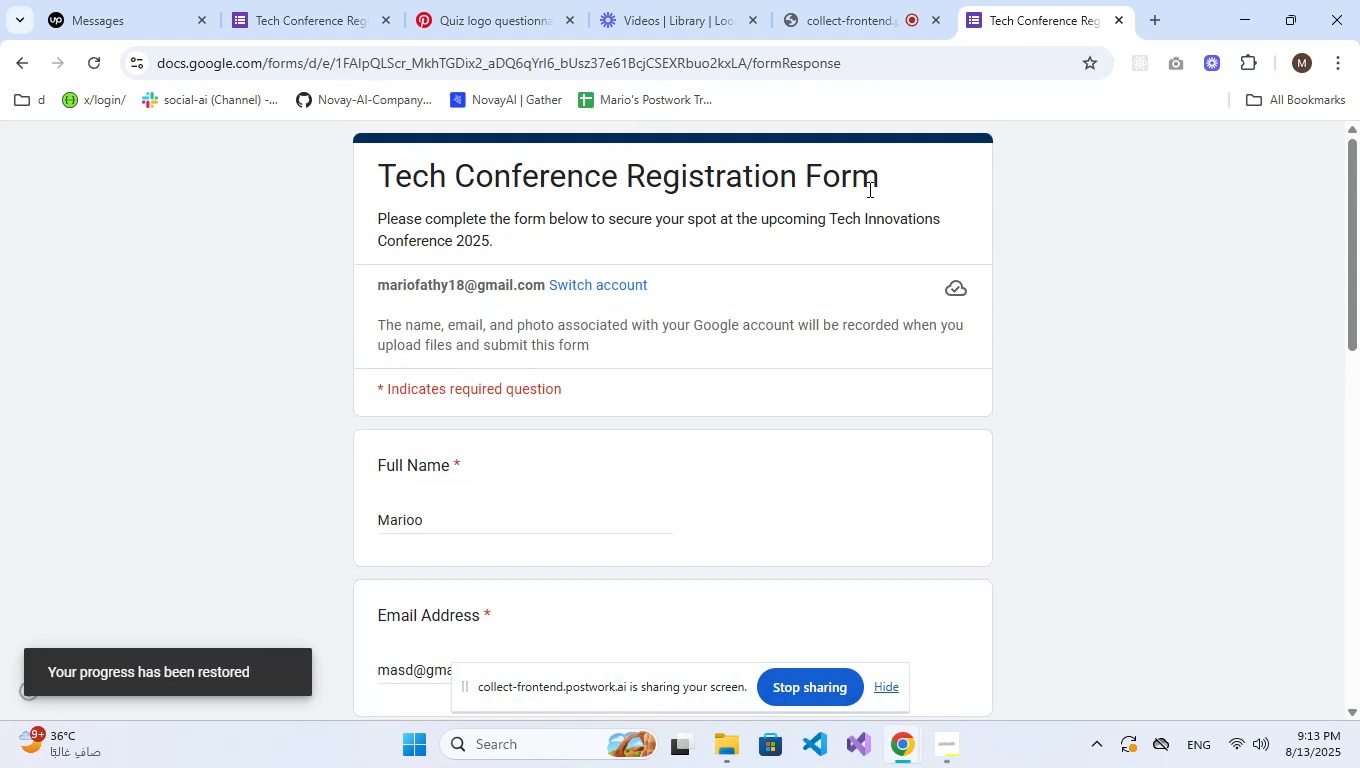 
left_click([260, 0])
 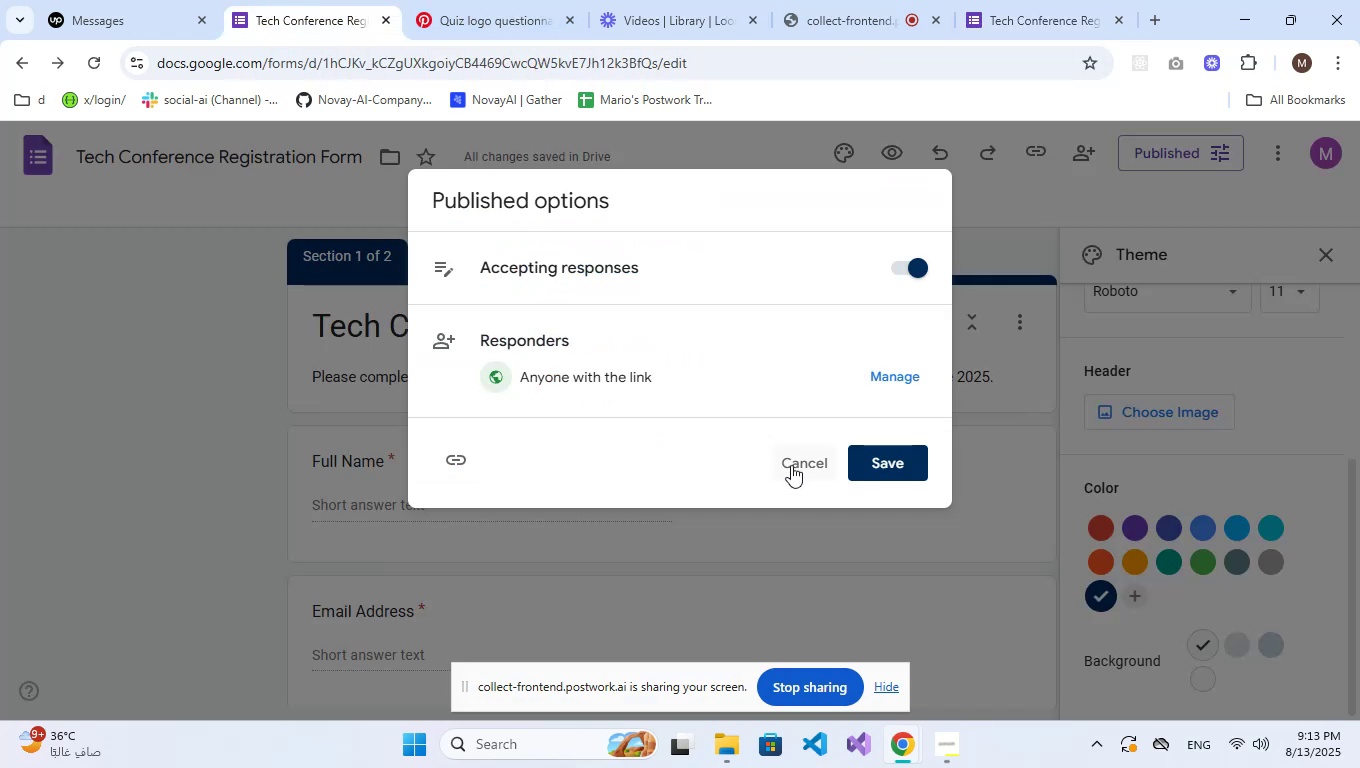 
left_click([806, 465])
 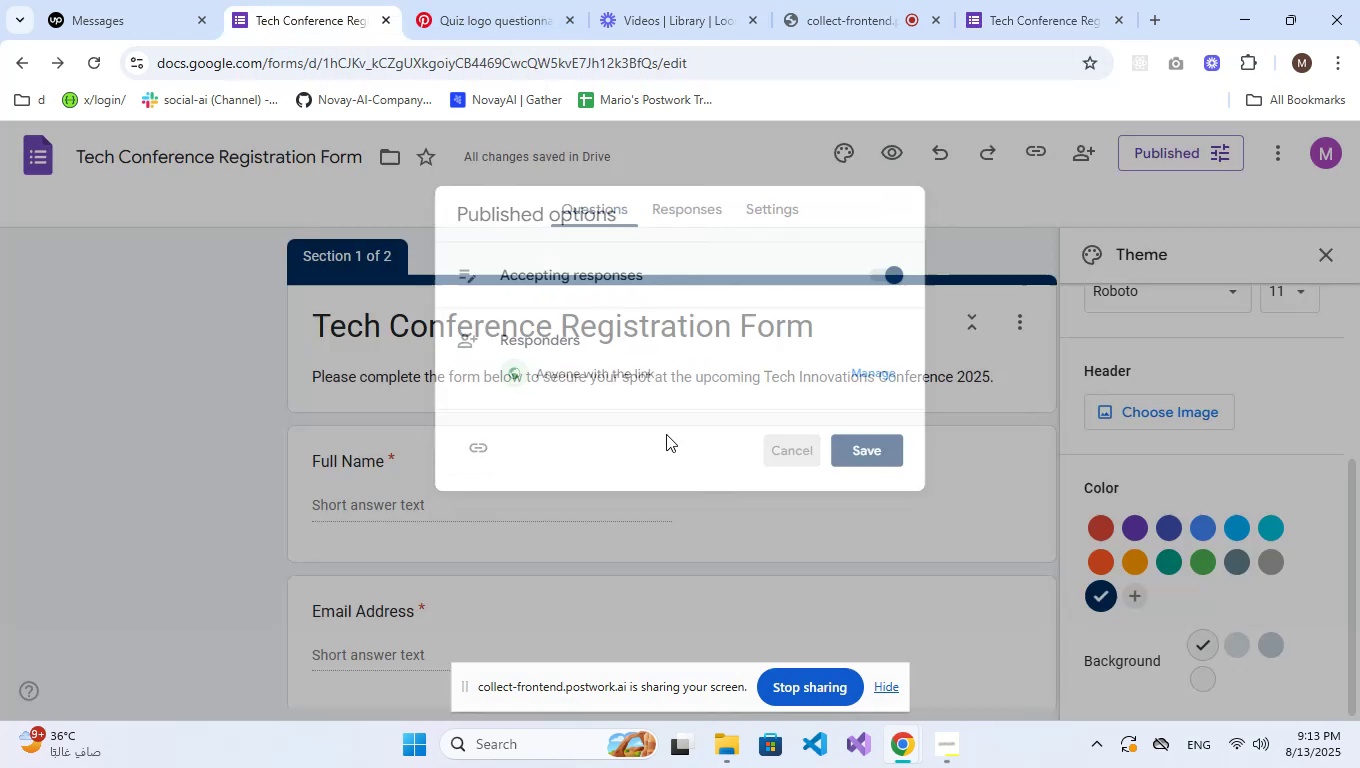 
scroll: coordinate [475, 468], scroll_direction: down, amount: 13.0
 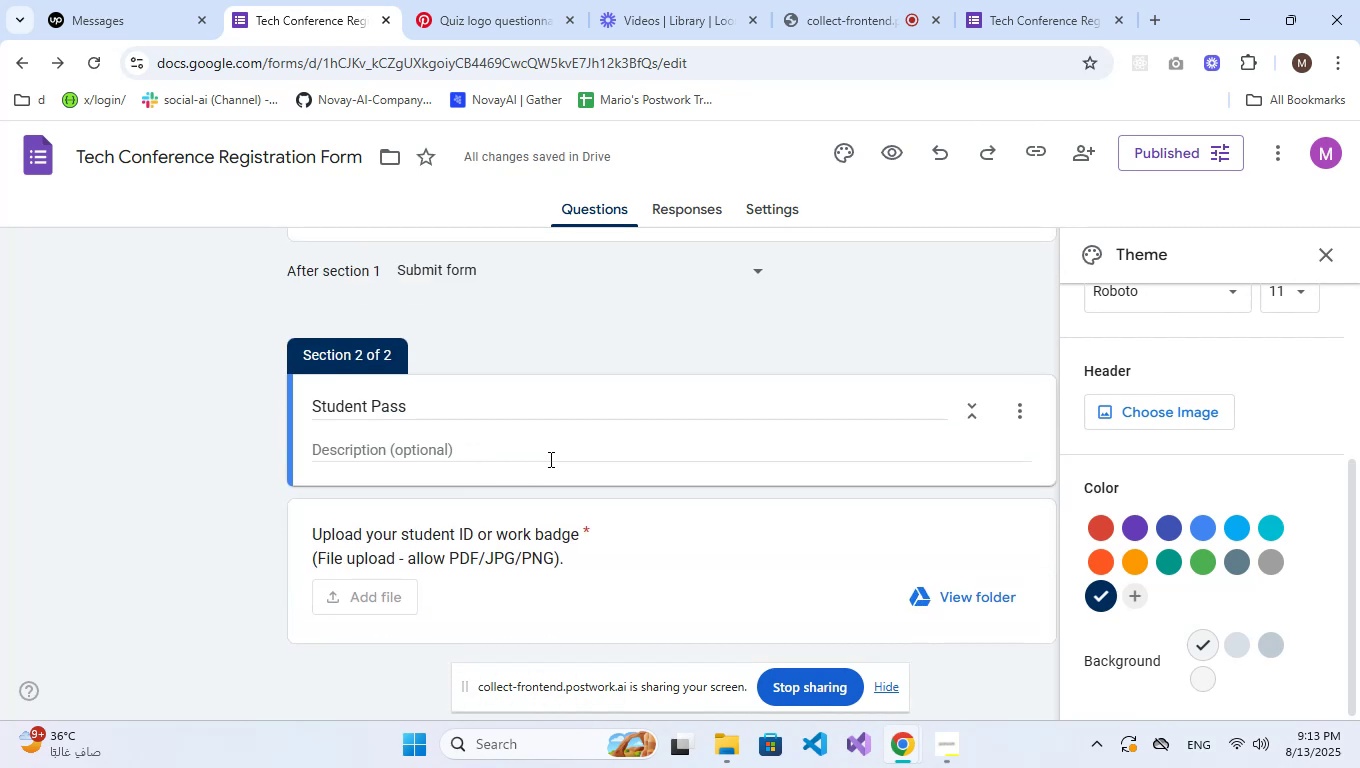 
scroll: coordinate [457, 372], scroll_direction: up, amount: 5.0
 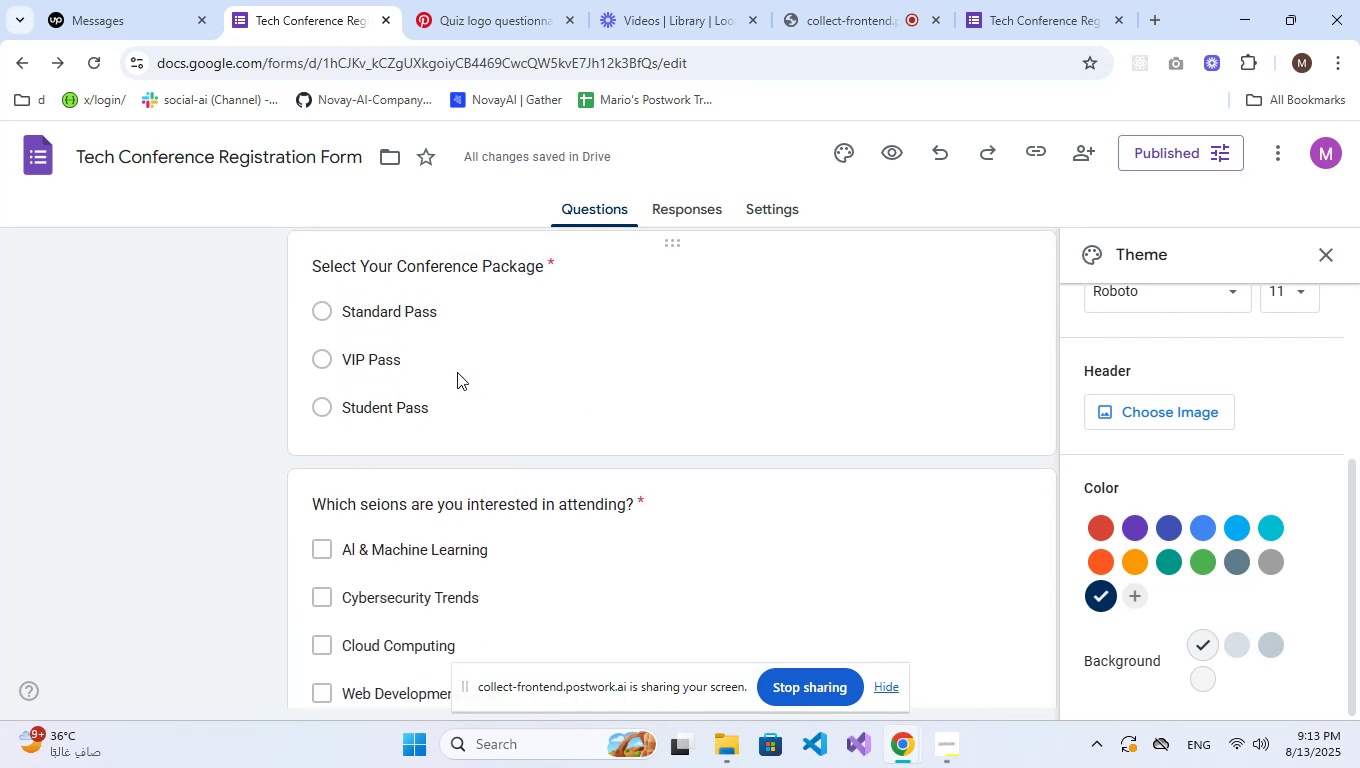 
left_click([433, 402])
 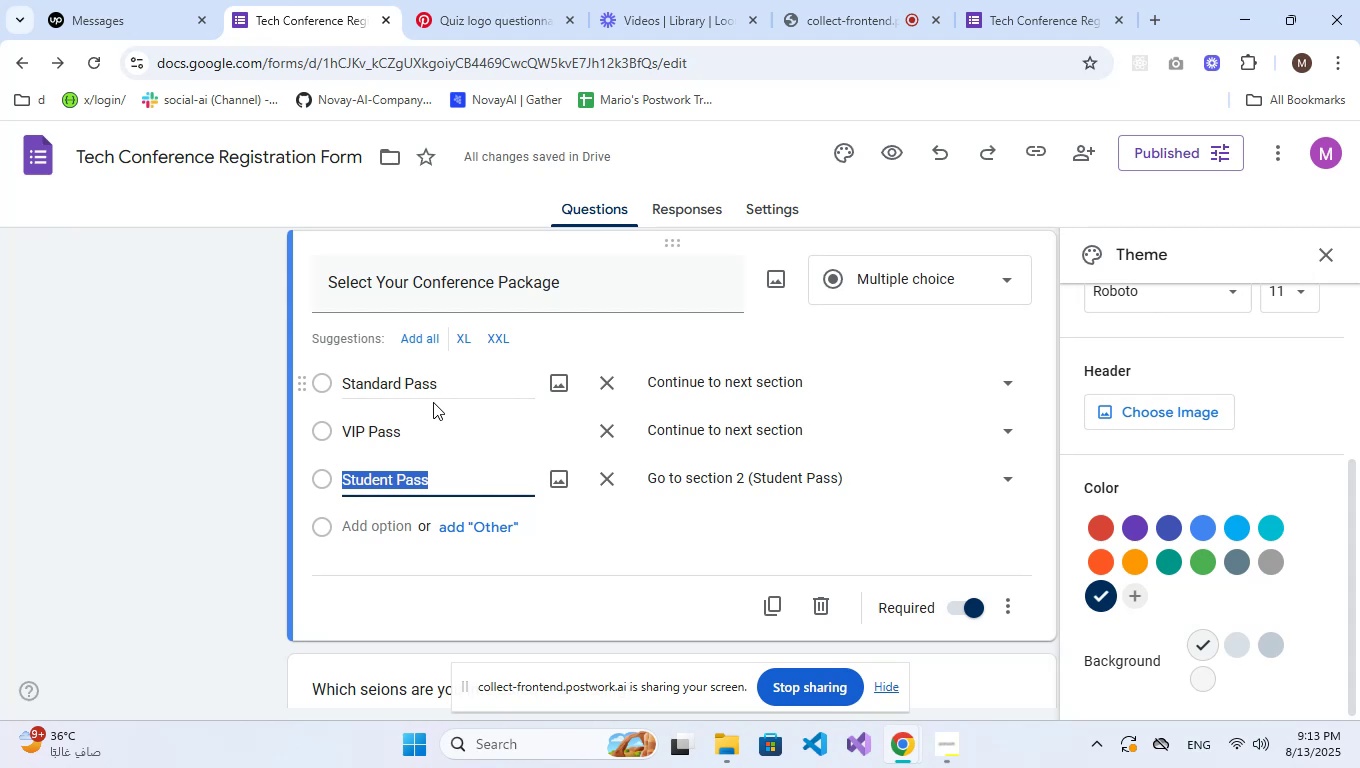 
left_click([793, 417])
 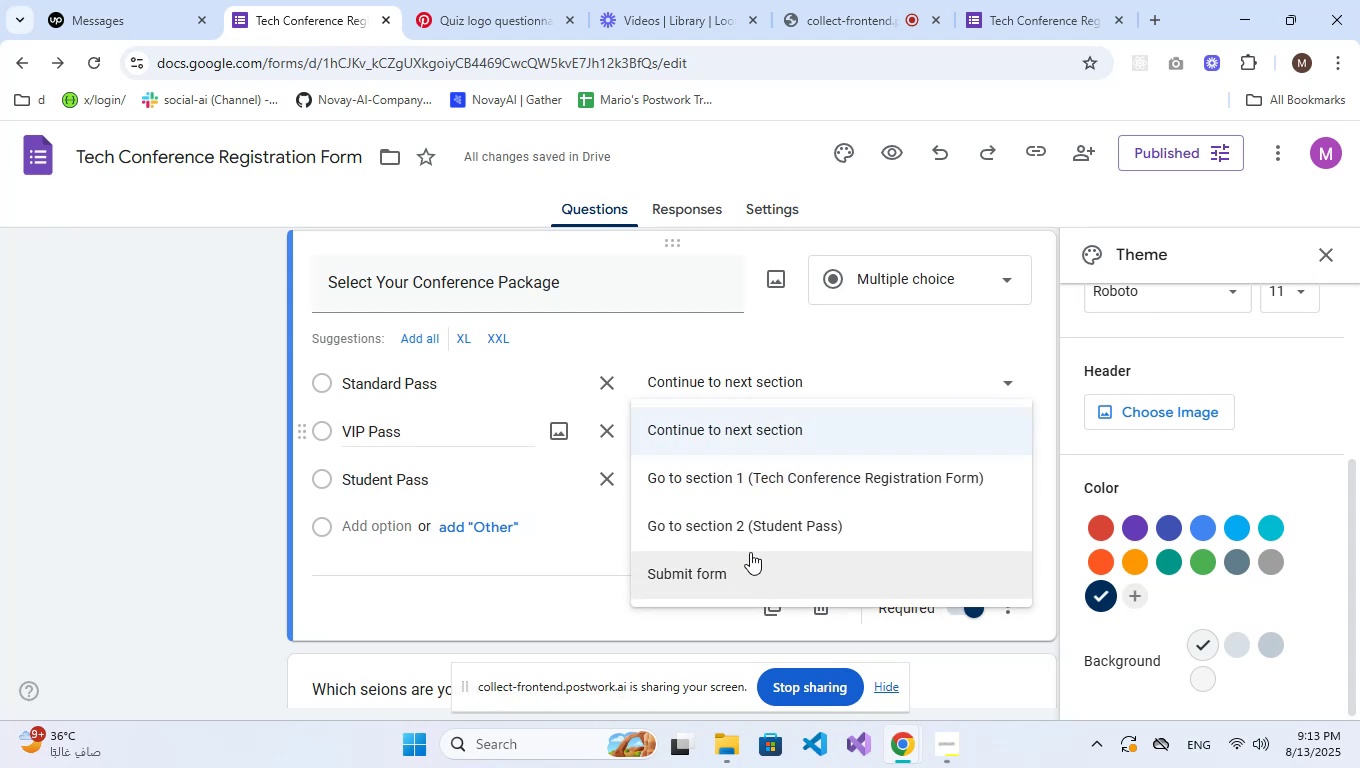 
left_click([739, 577])
 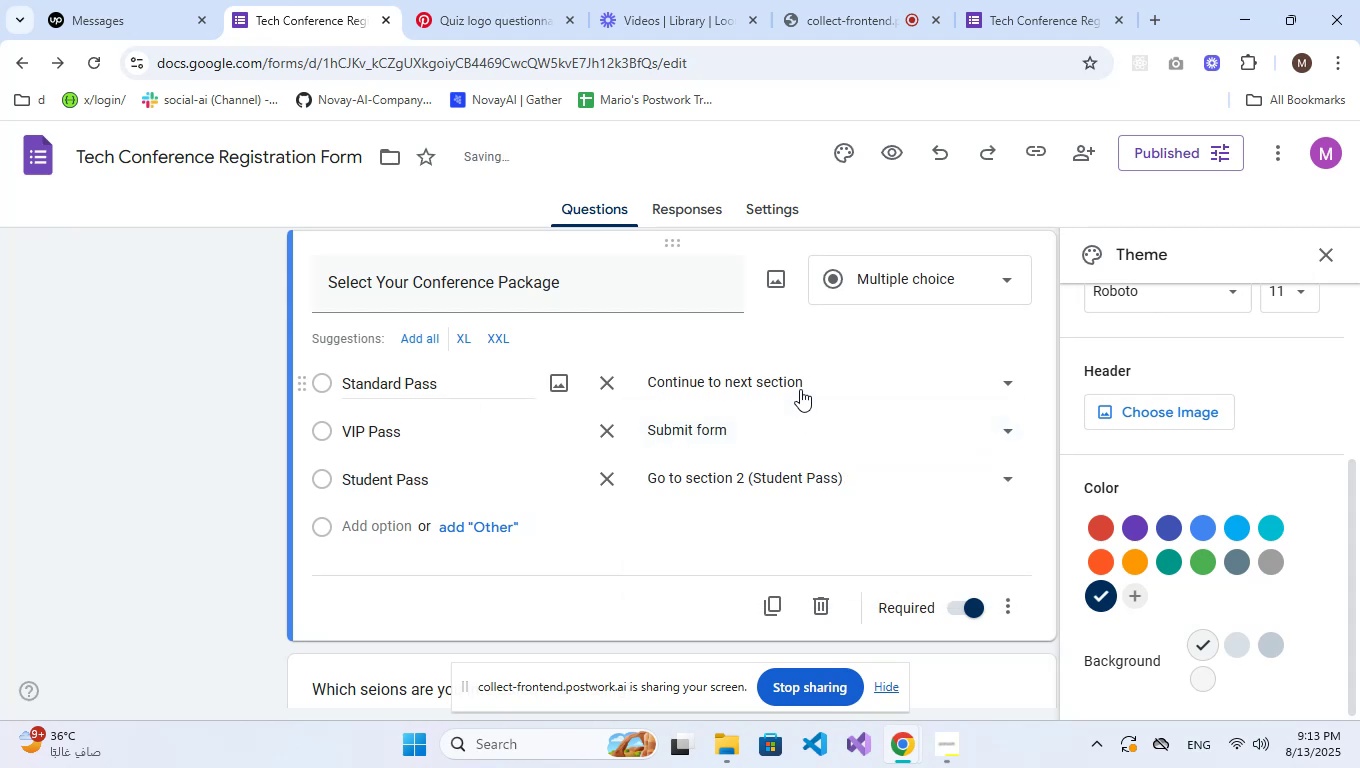 
left_click([800, 389])
 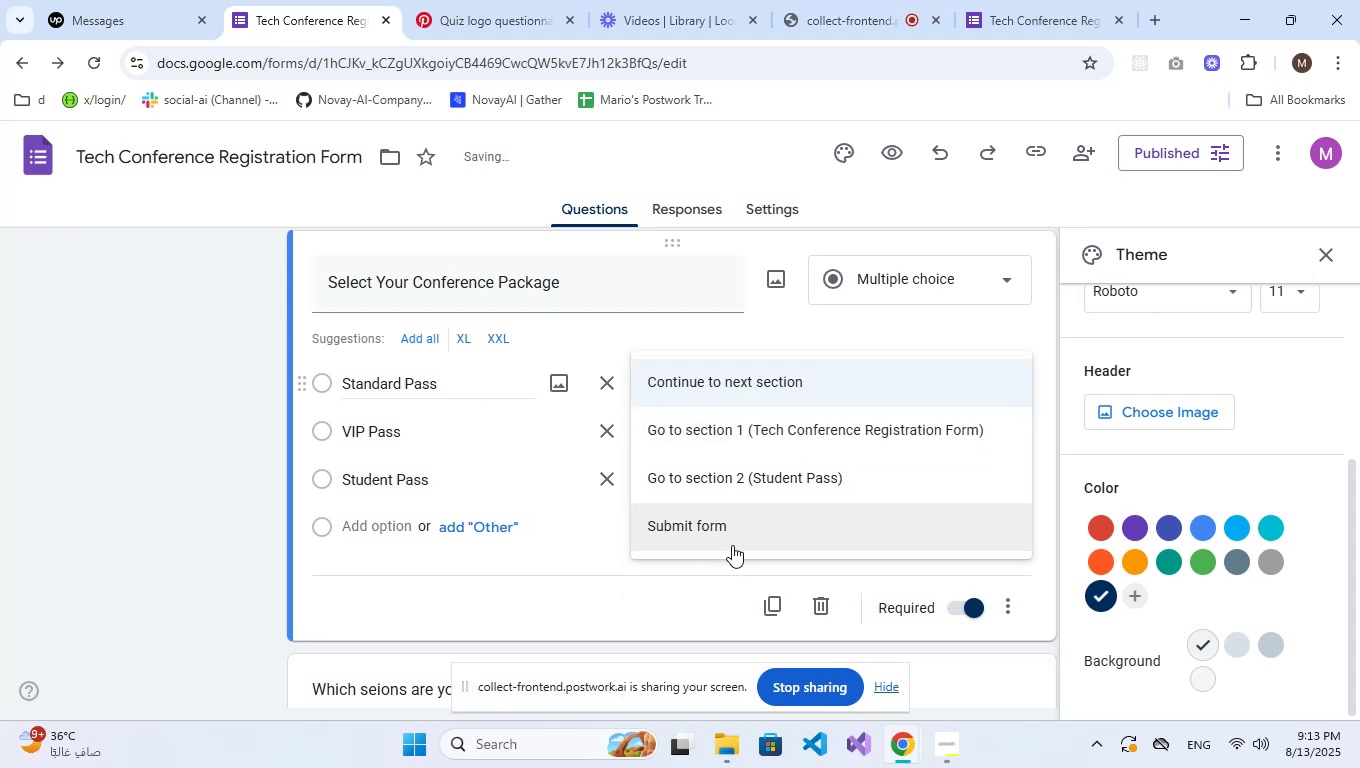 
left_click([737, 528])
 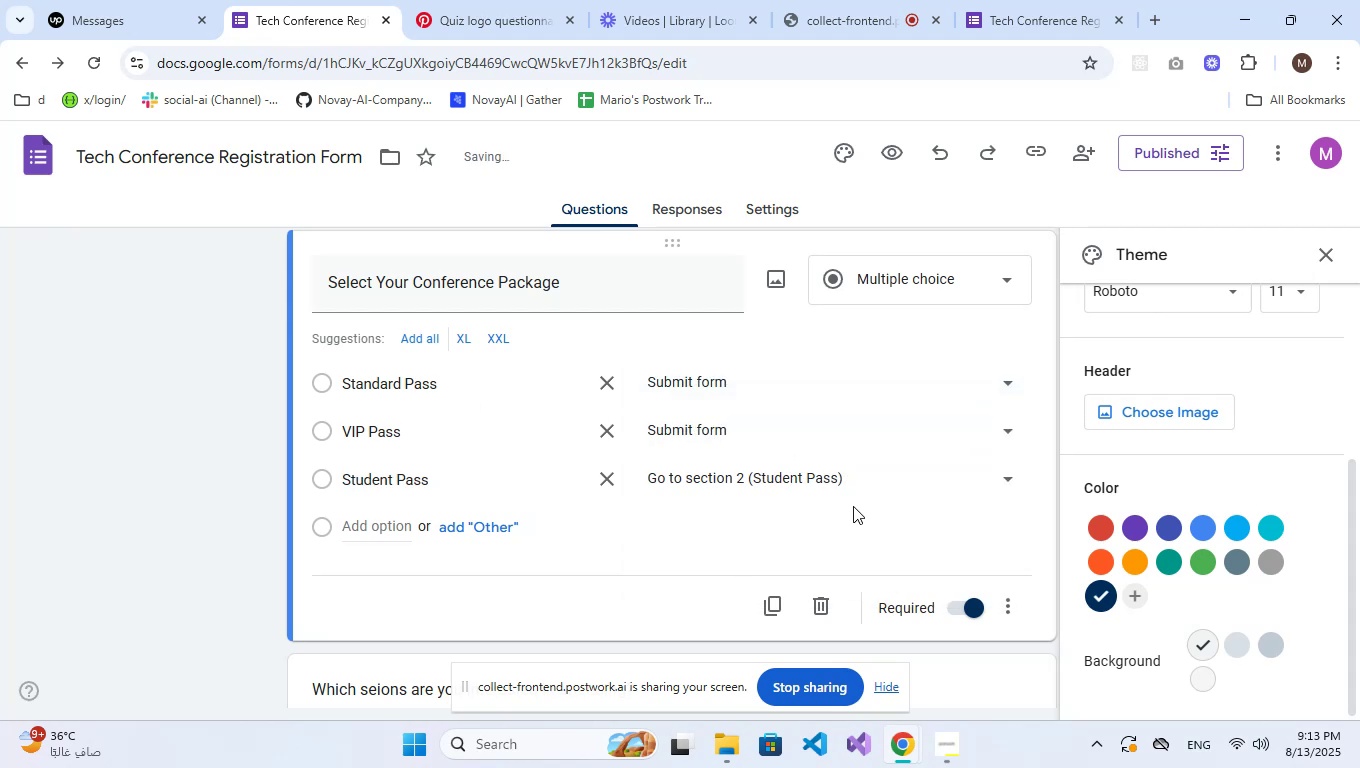 
scroll: coordinate [853, 506], scroll_direction: down, amount: 10.0
 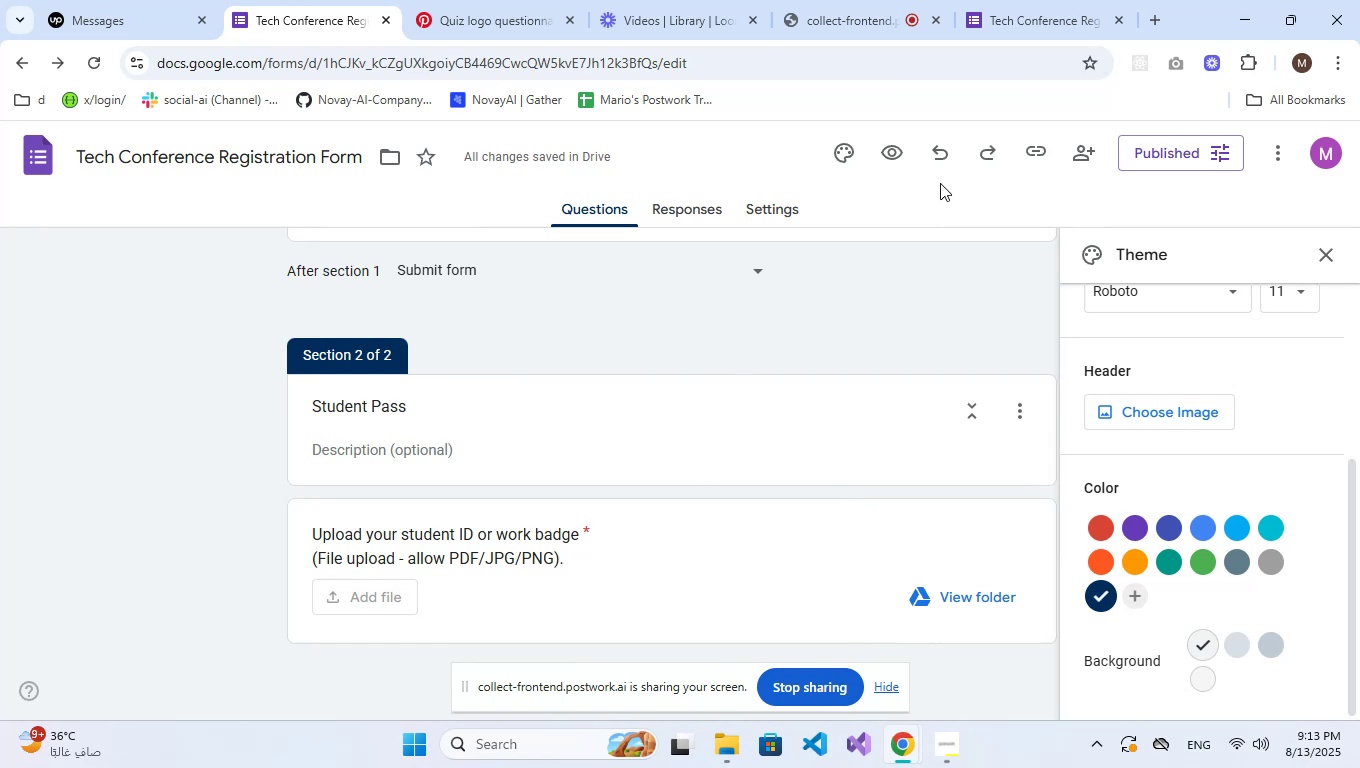 
left_click([1185, 158])
 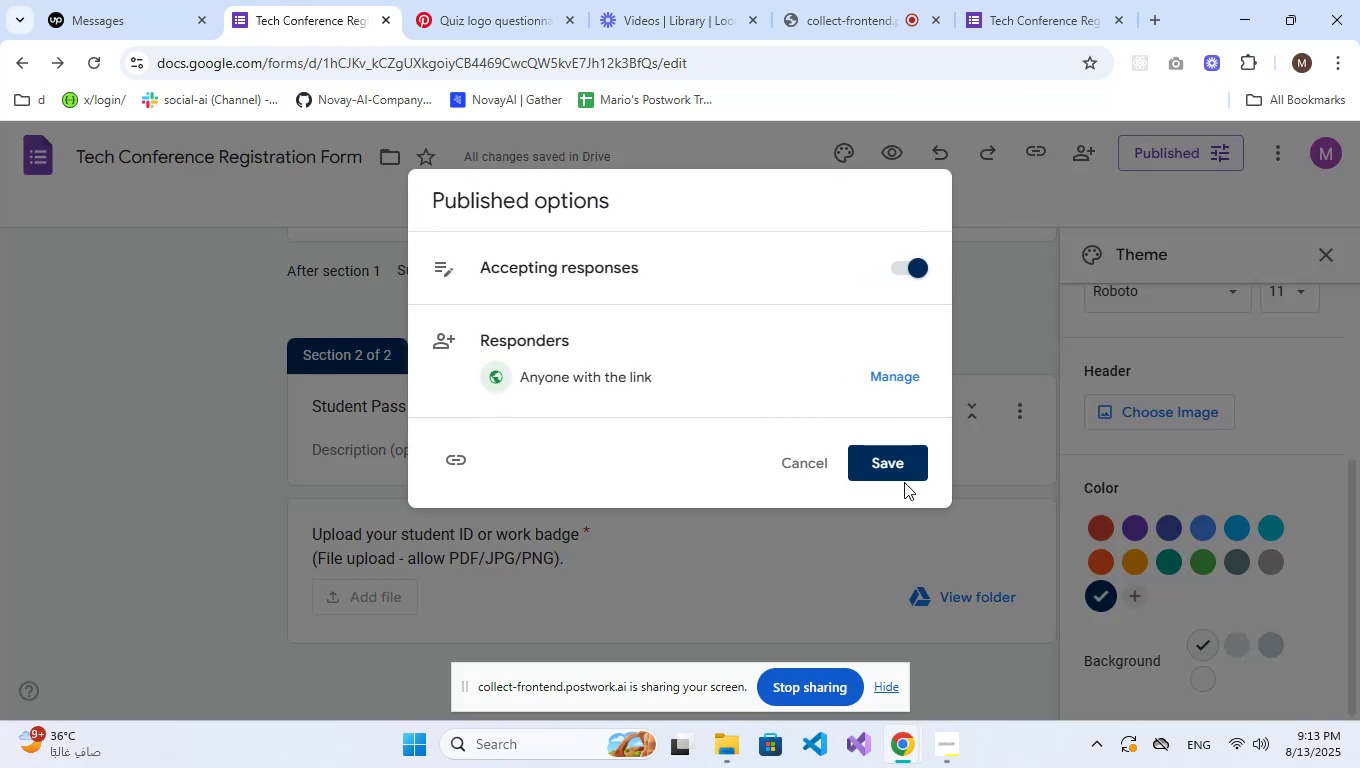 
left_click([904, 462])
 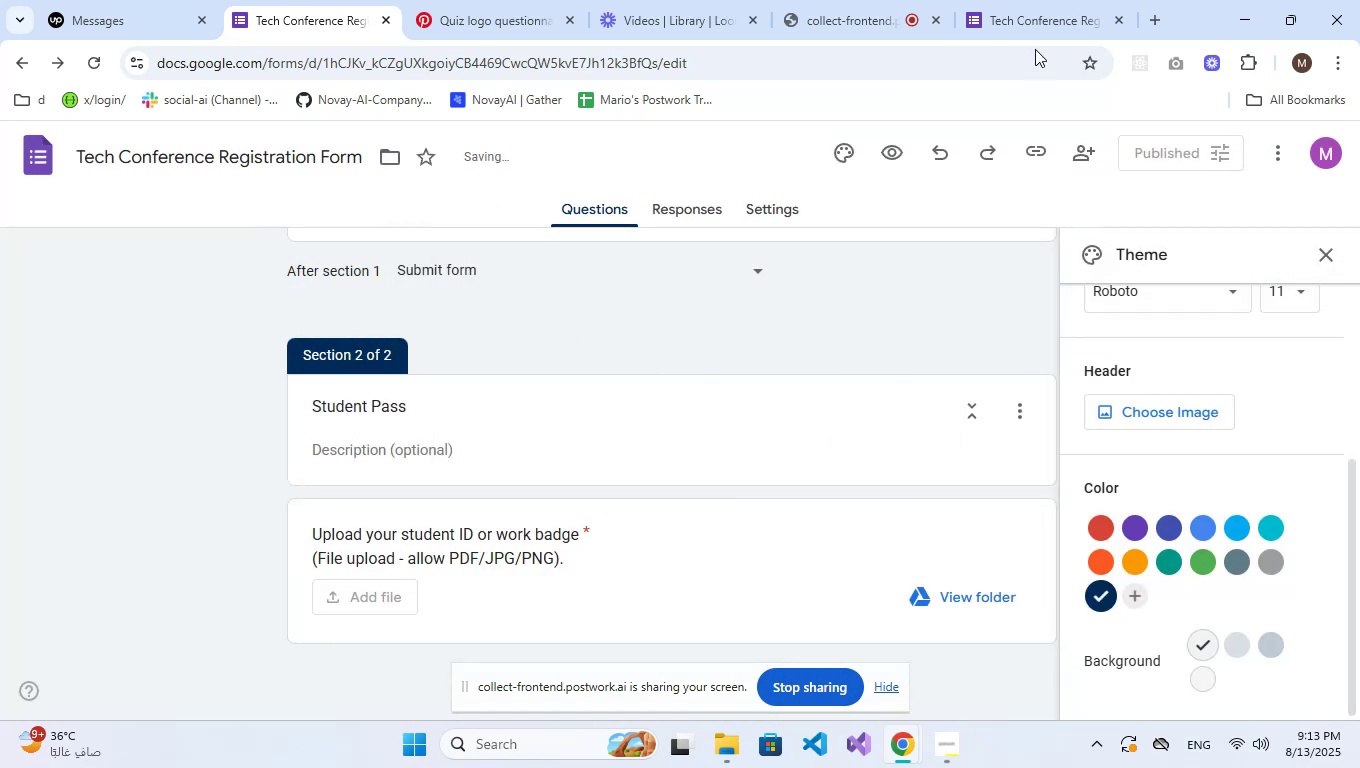 
left_click([1038, 0])
 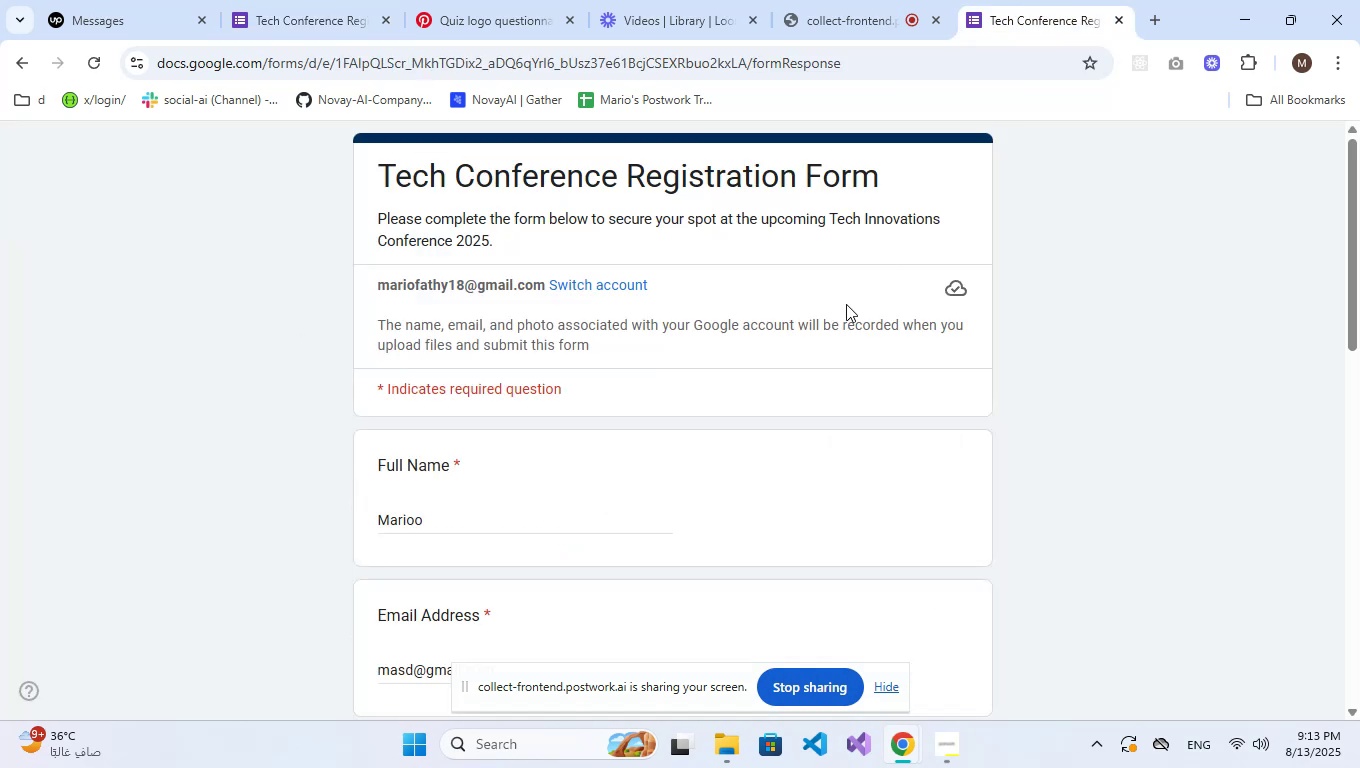 
scroll: coordinate [767, 307], scroll_direction: up, amount: 2.0
 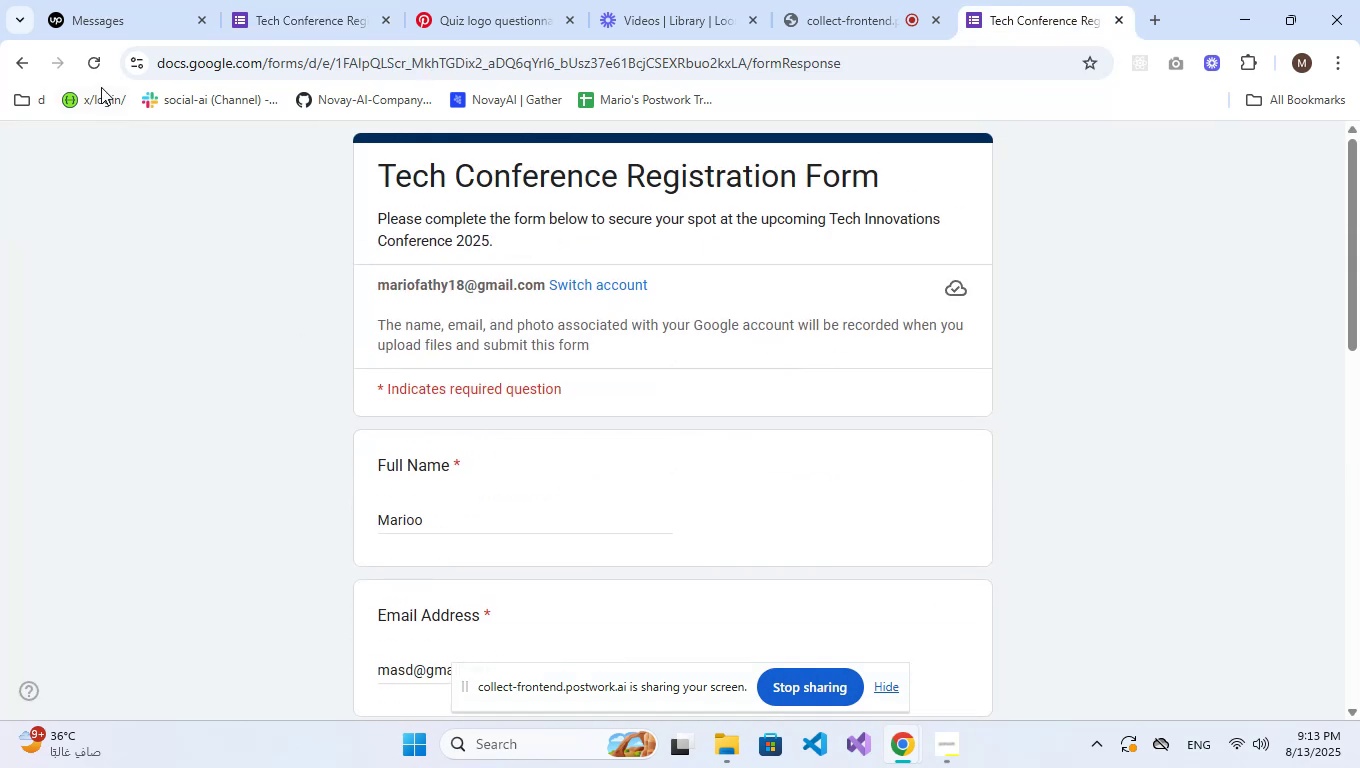 
left_click([94, 67])
 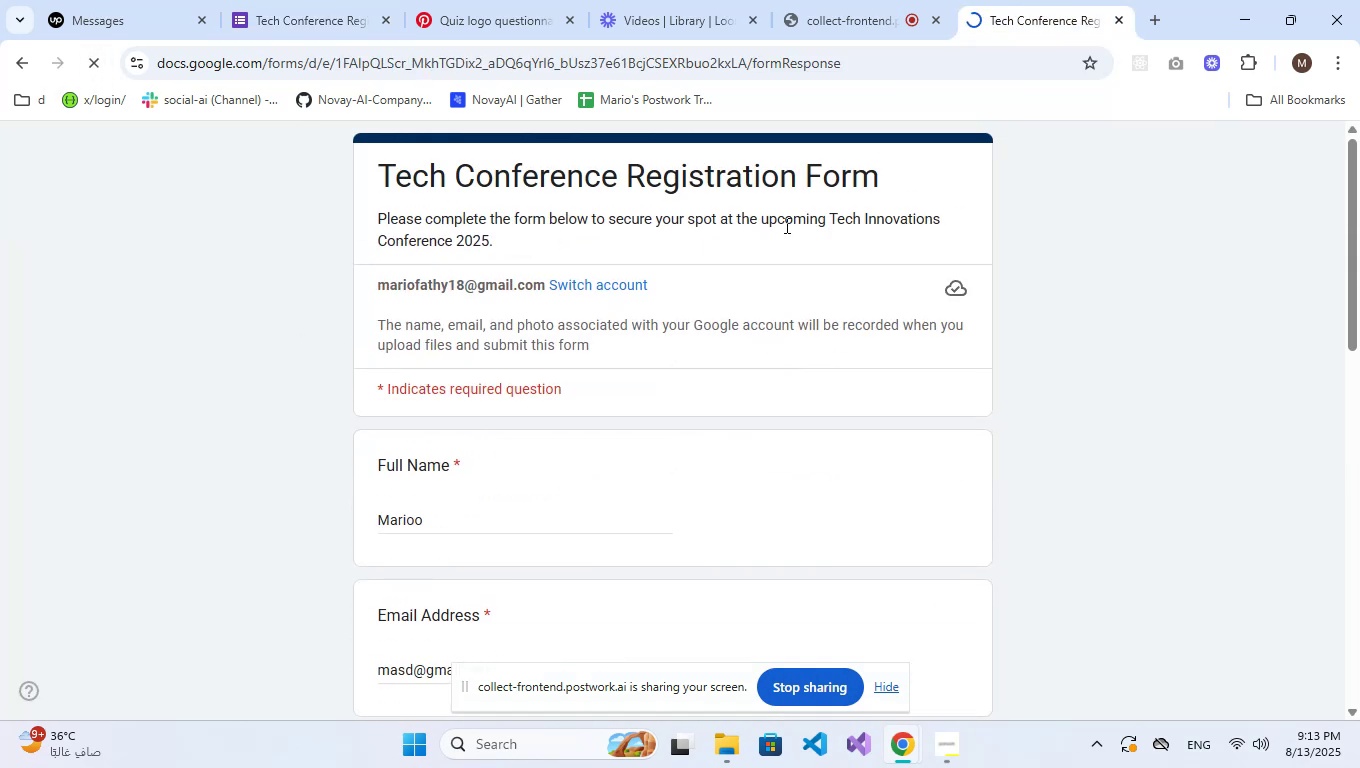 
scroll: coordinate [785, 225], scroll_direction: down, amount: 4.0
 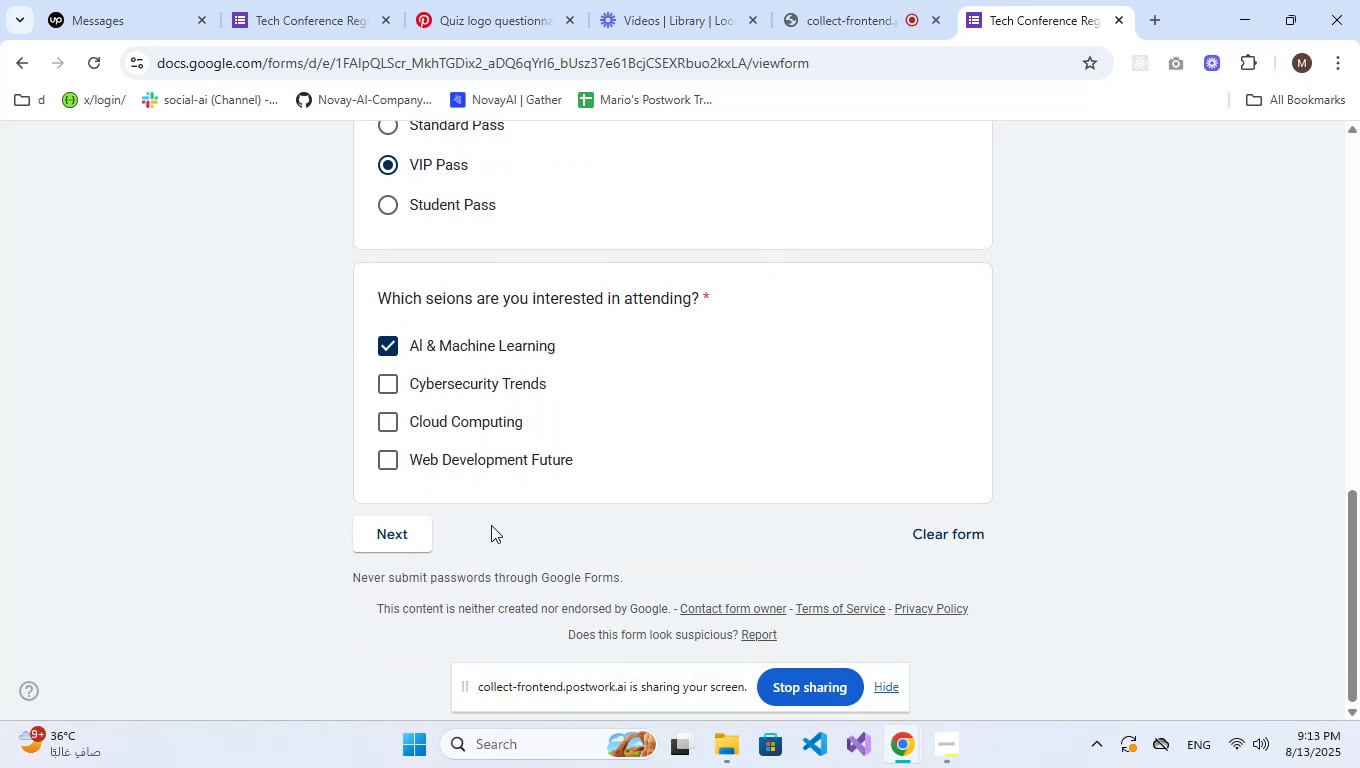 
left_click([413, 532])
 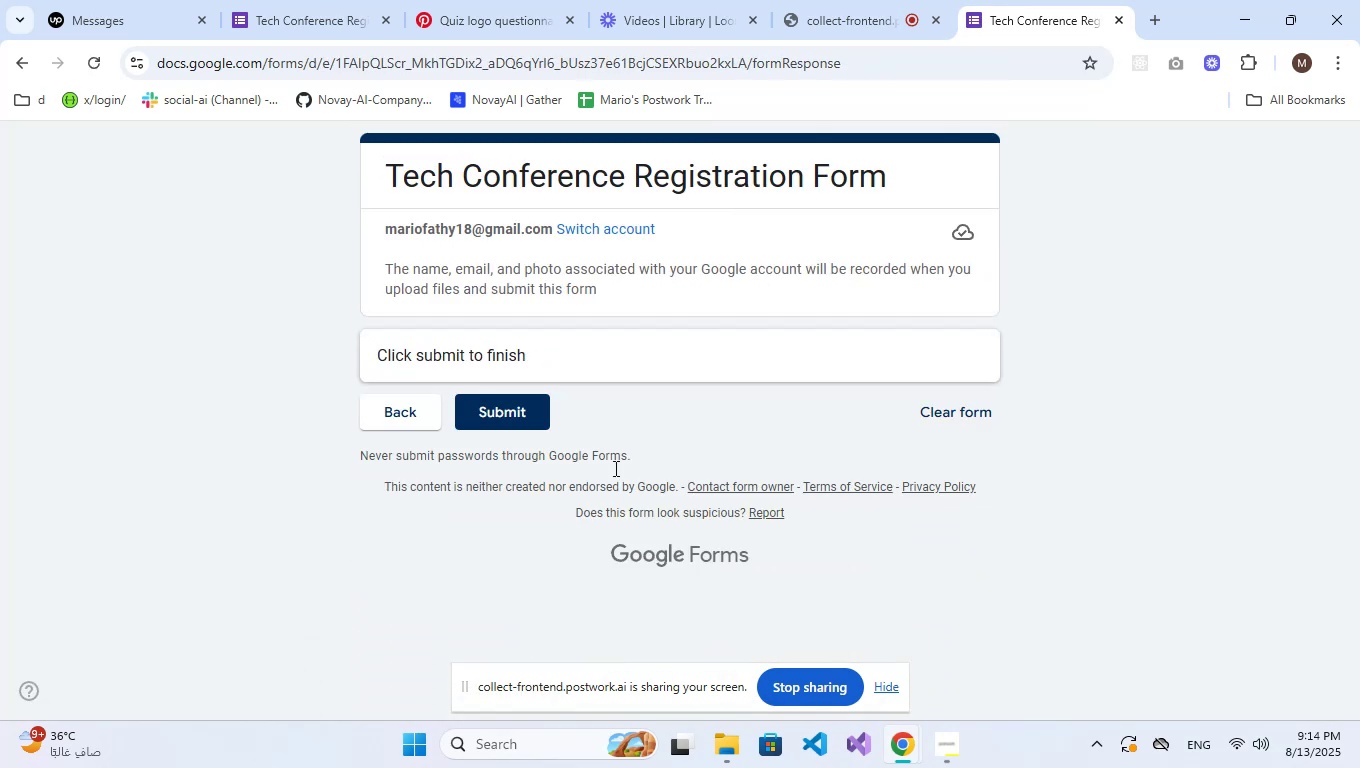 
left_click([390, 404])
 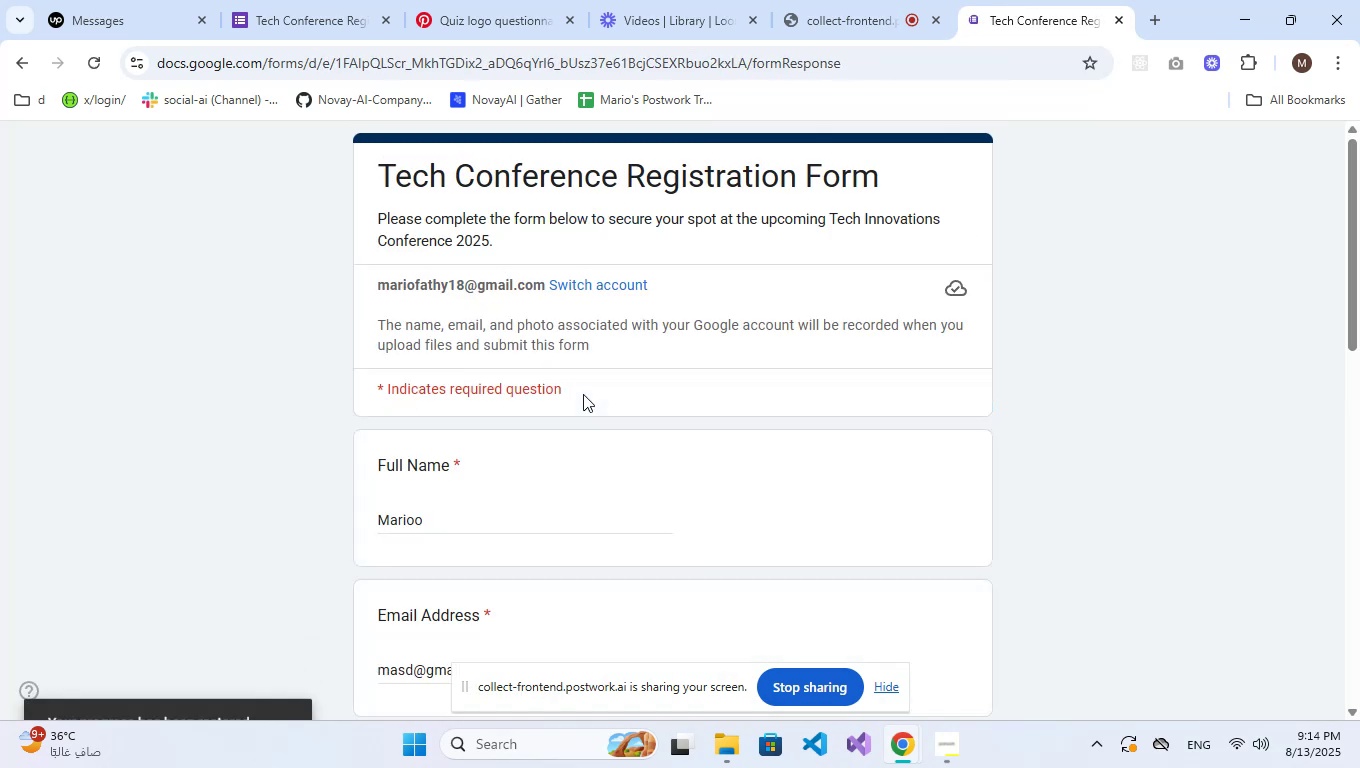 
scroll: coordinate [583, 394], scroll_direction: down, amount: 10.0
 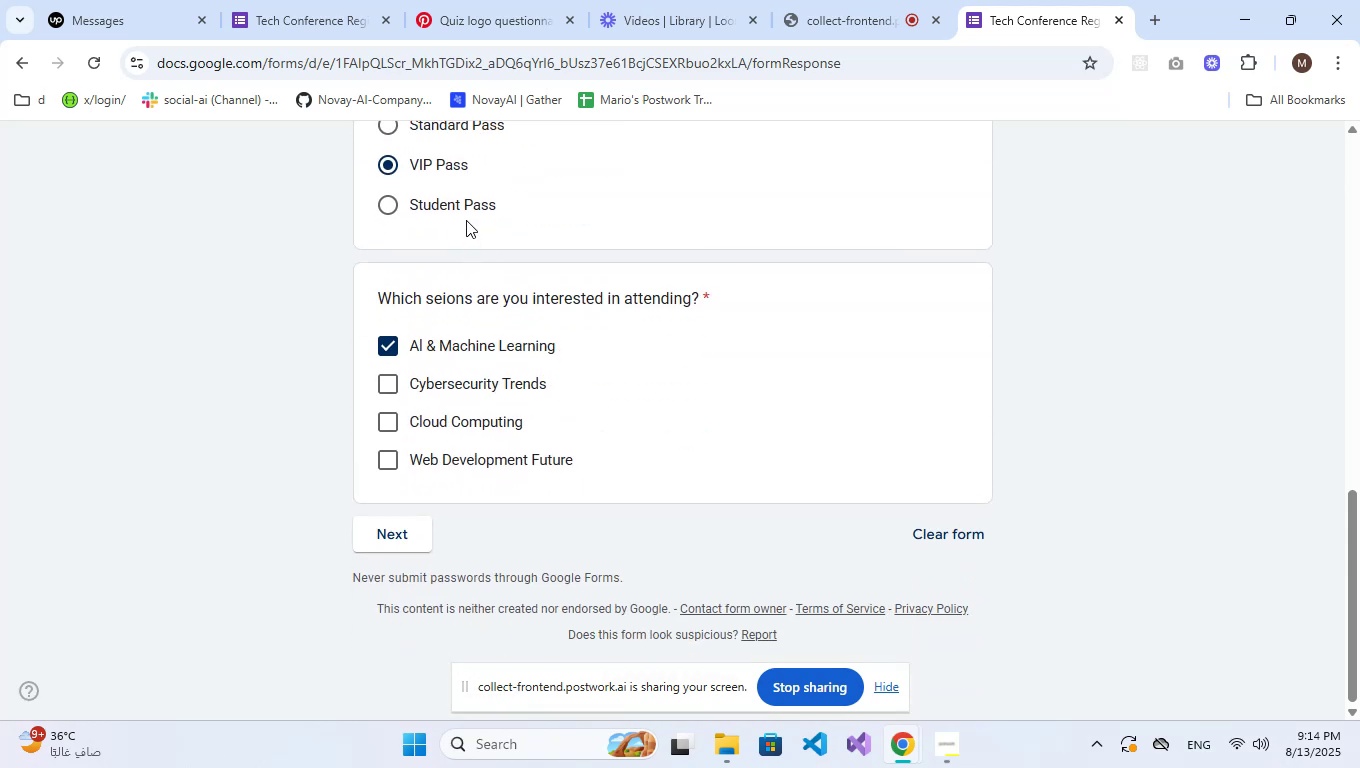 
left_click([466, 210])
 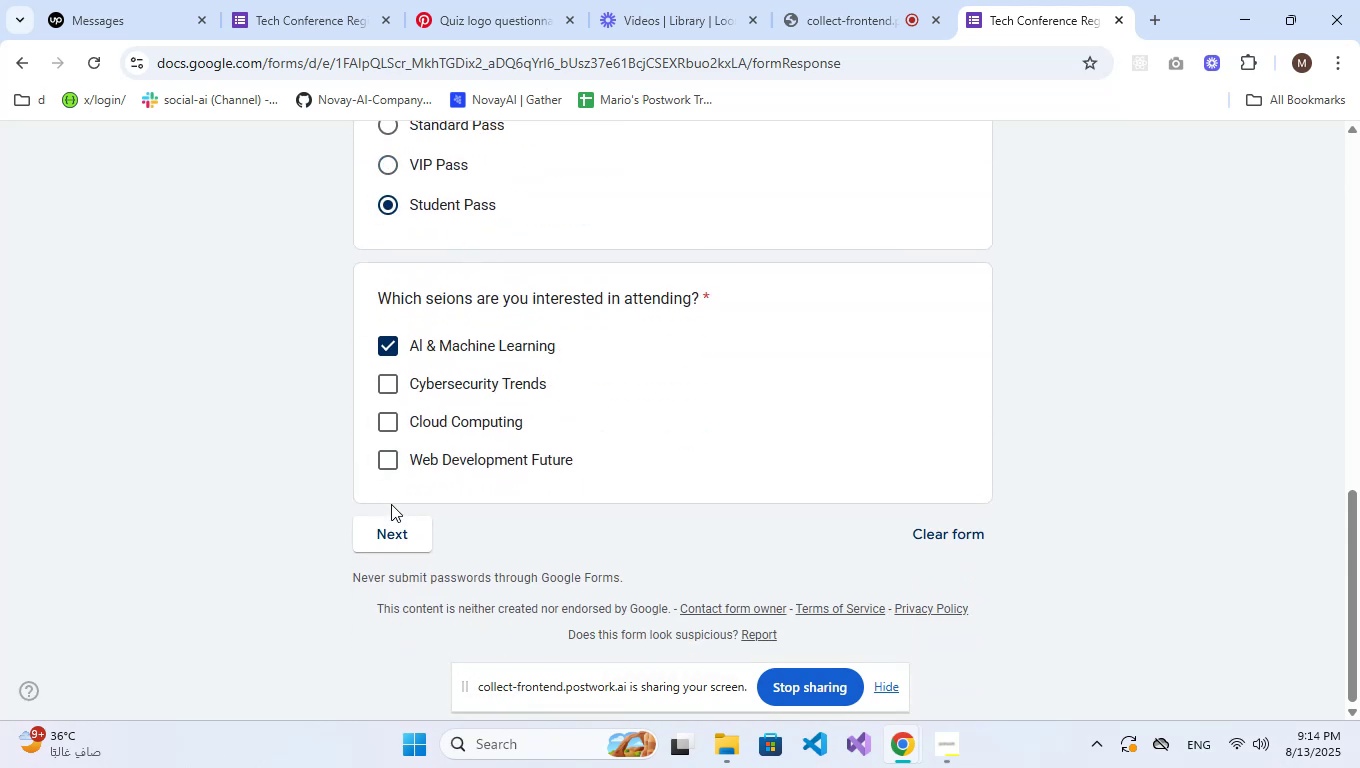 
left_click([392, 525])
 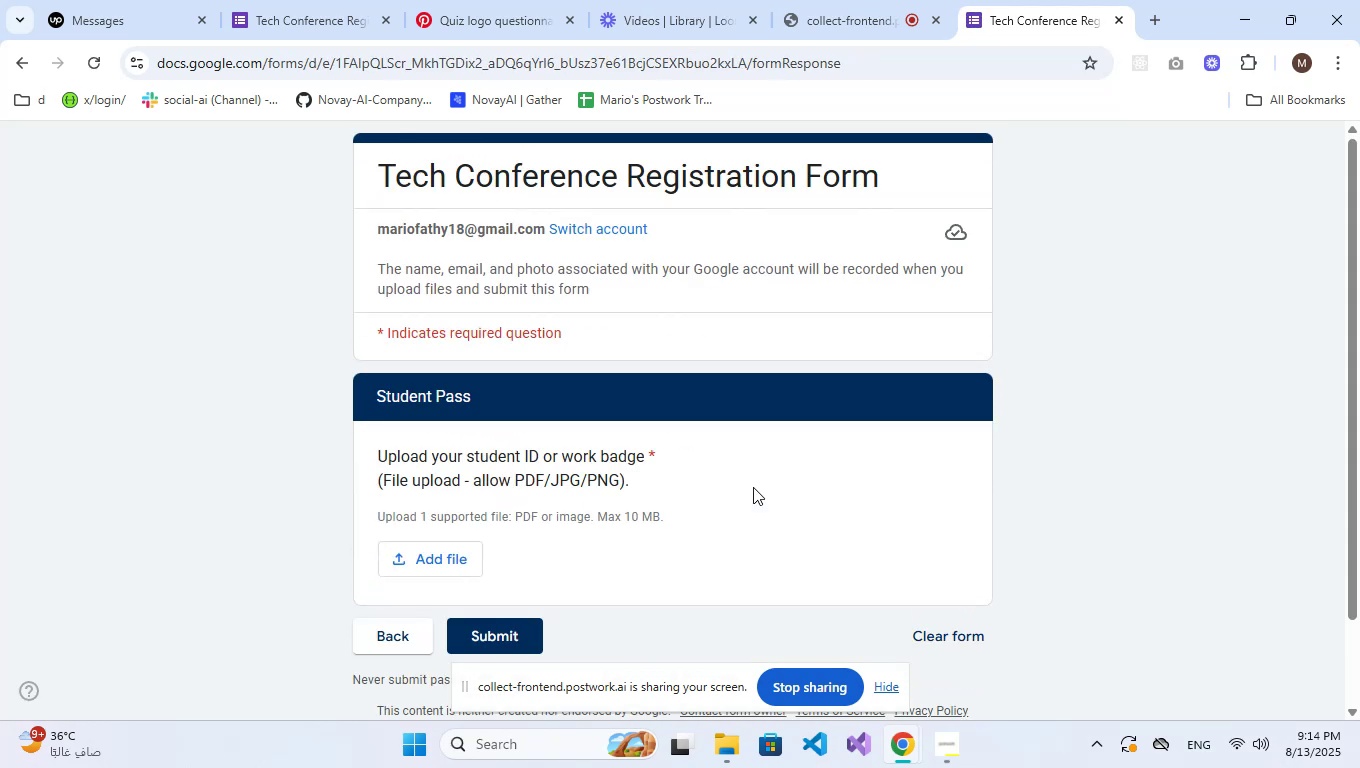 
scroll: coordinate [753, 487], scroll_direction: down, amount: 2.0
 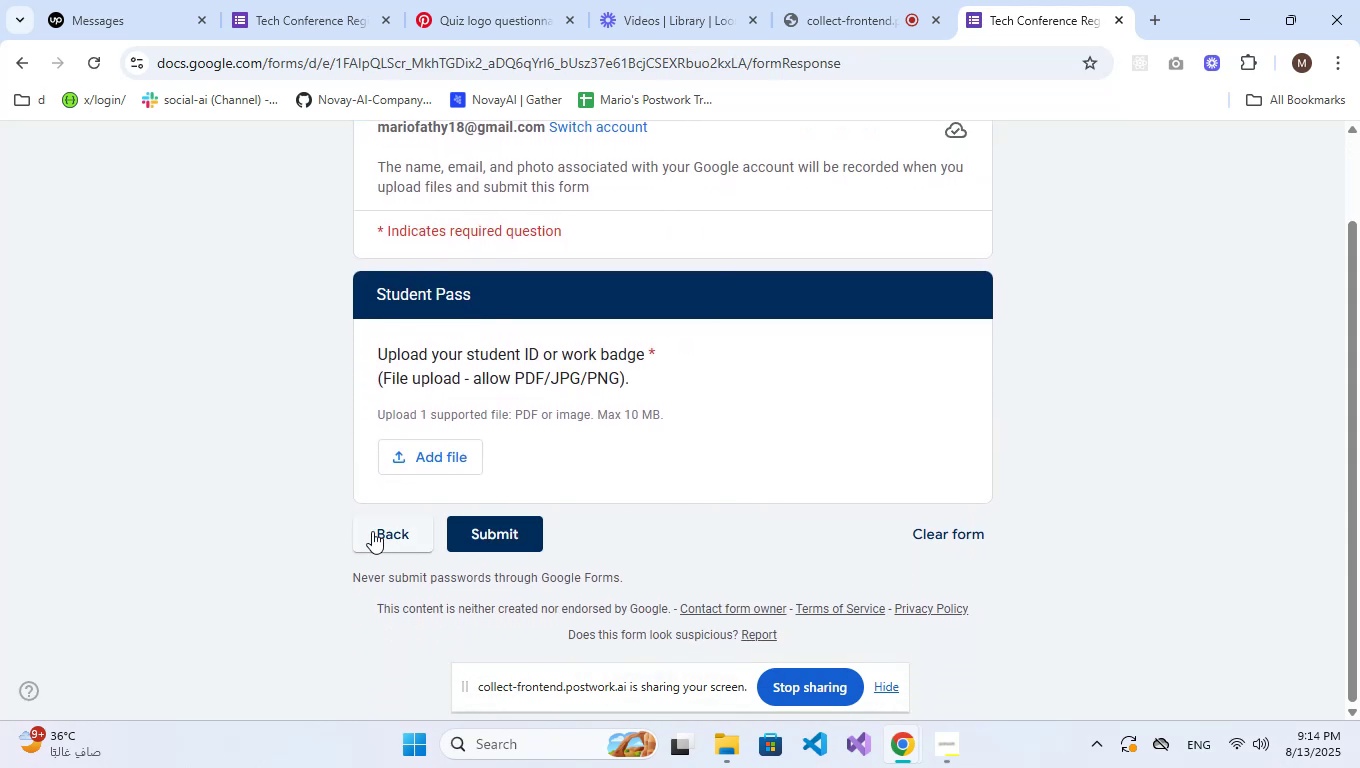 
left_click([382, 534])
 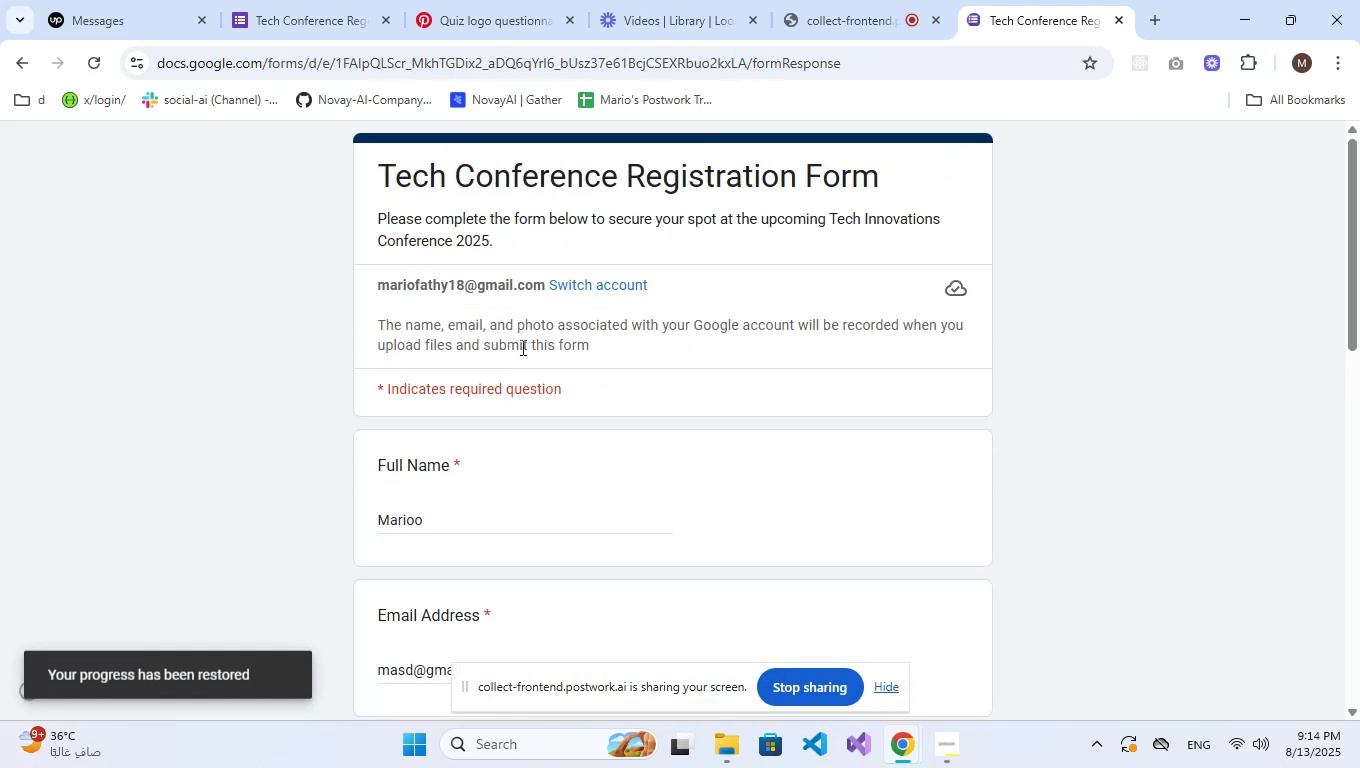 
scroll: coordinate [495, 433], scroll_direction: down, amount: 8.0
 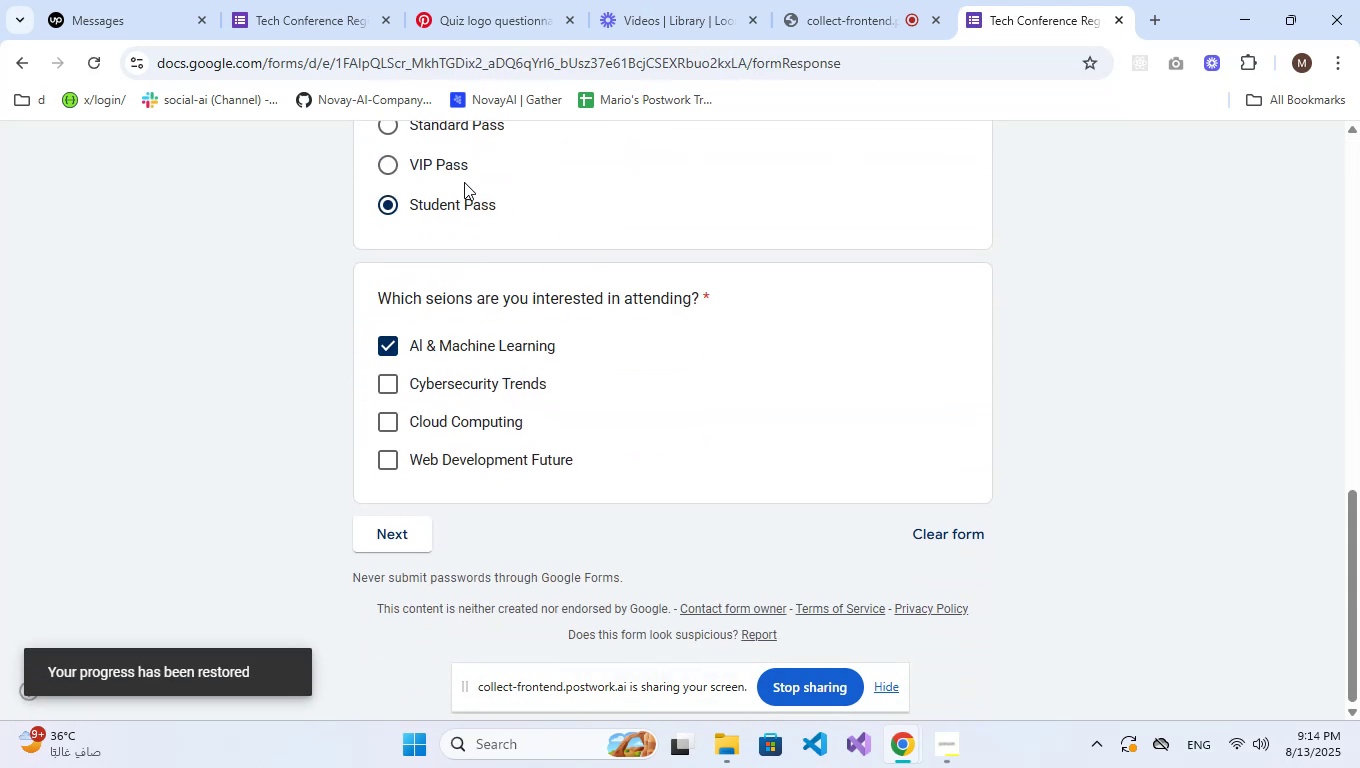 
left_click([459, 169])
 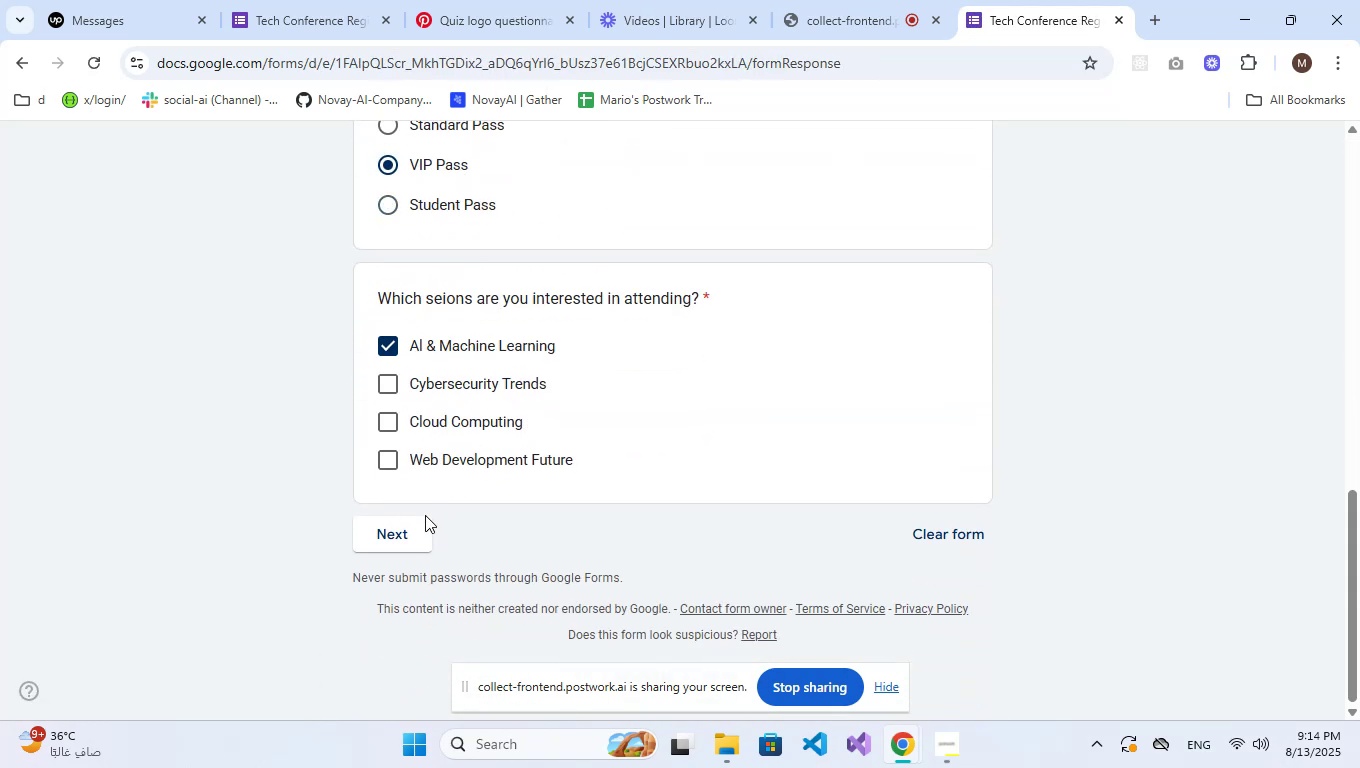 
left_click([418, 532])
 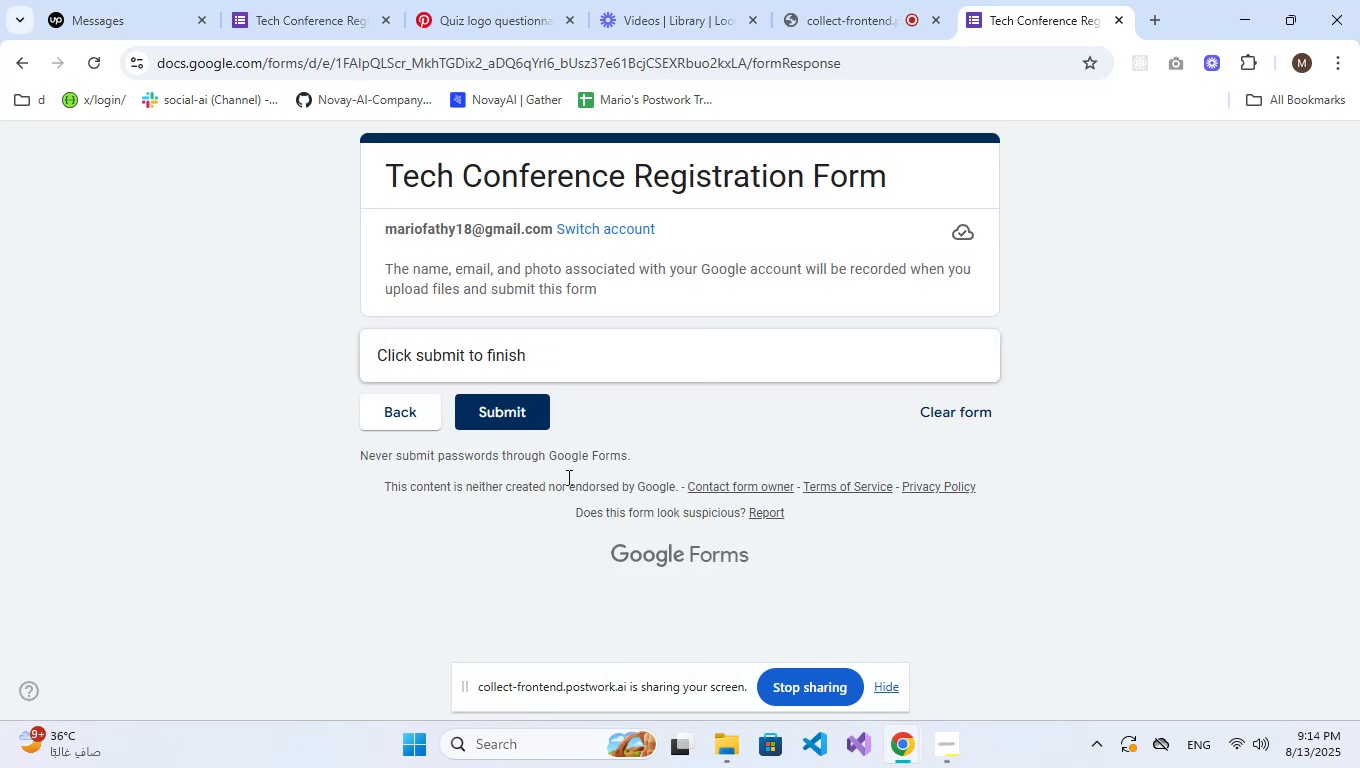 
left_click([514, 415])
 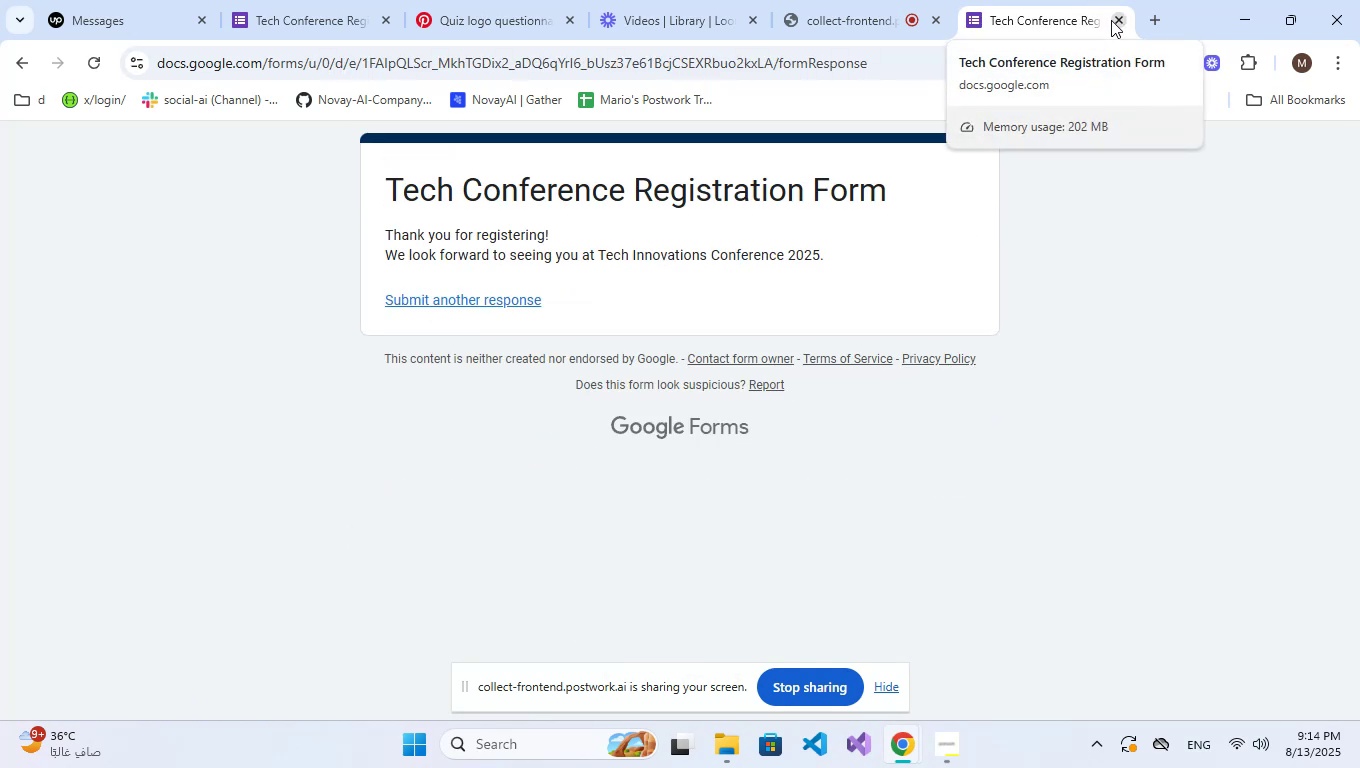 
wait(6.25)
 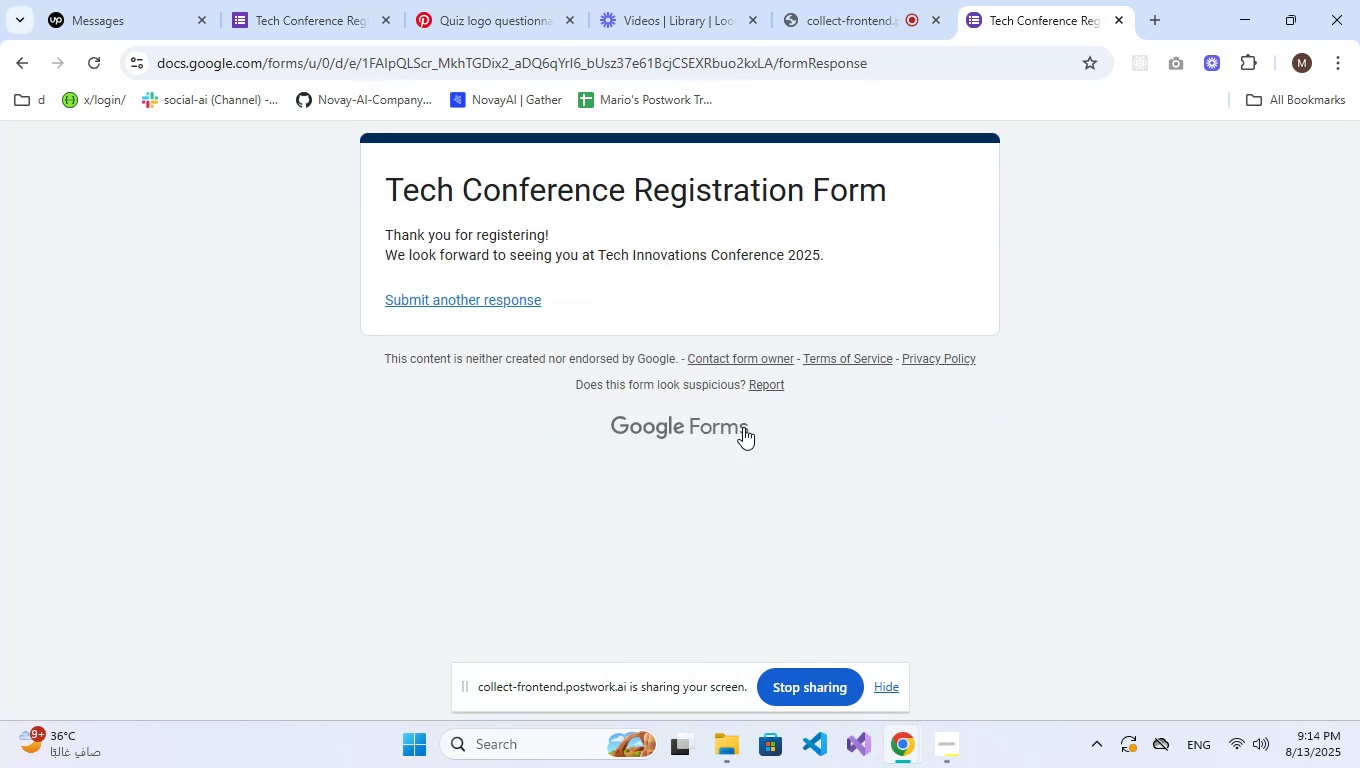 
left_click([1111, 20])
 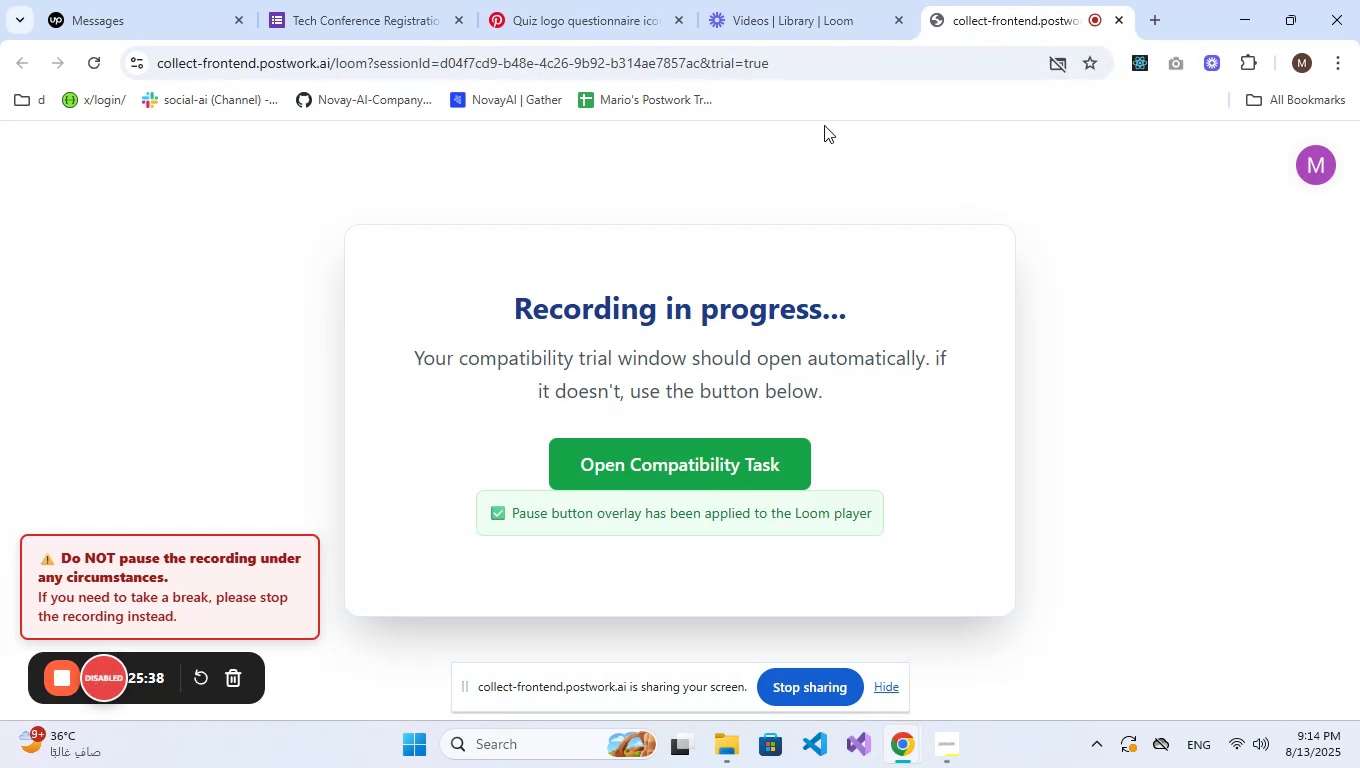 
left_click([362, 0])
 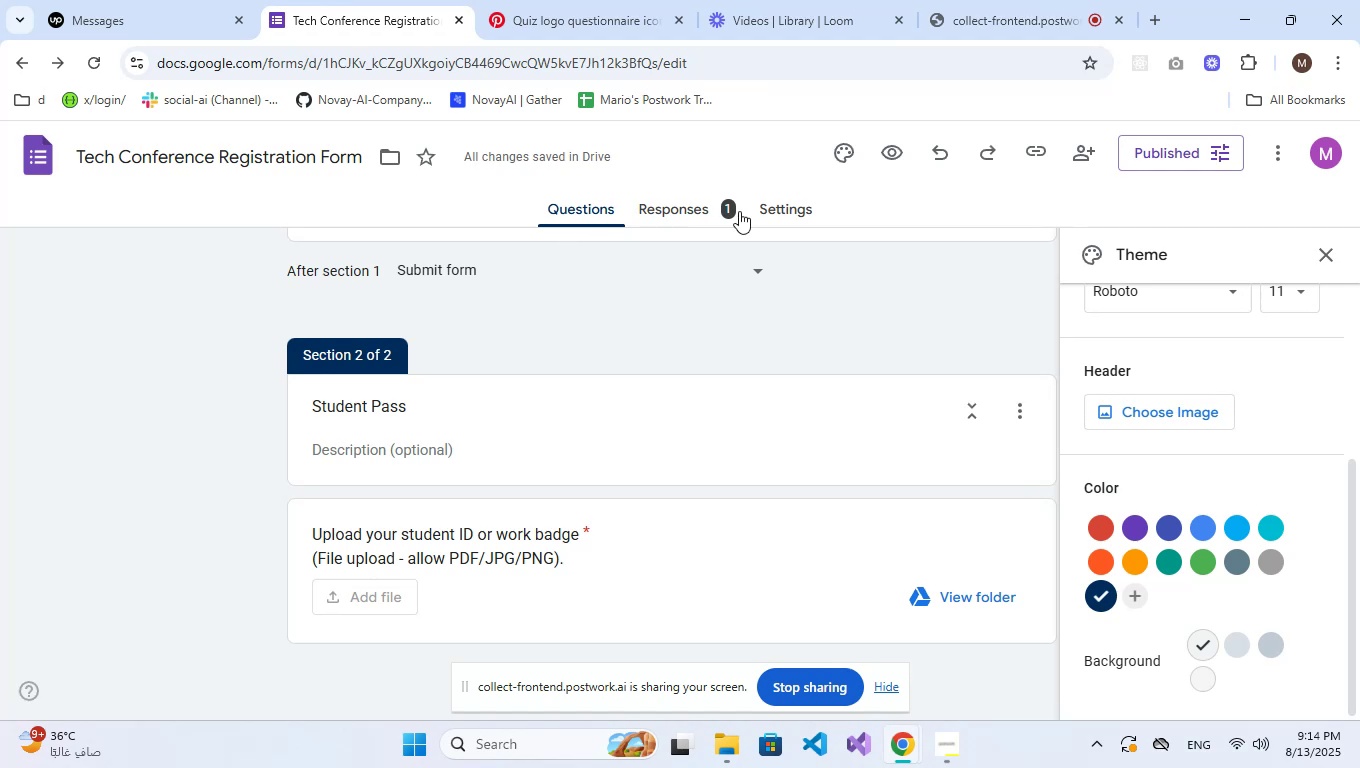 
left_click([680, 211])
 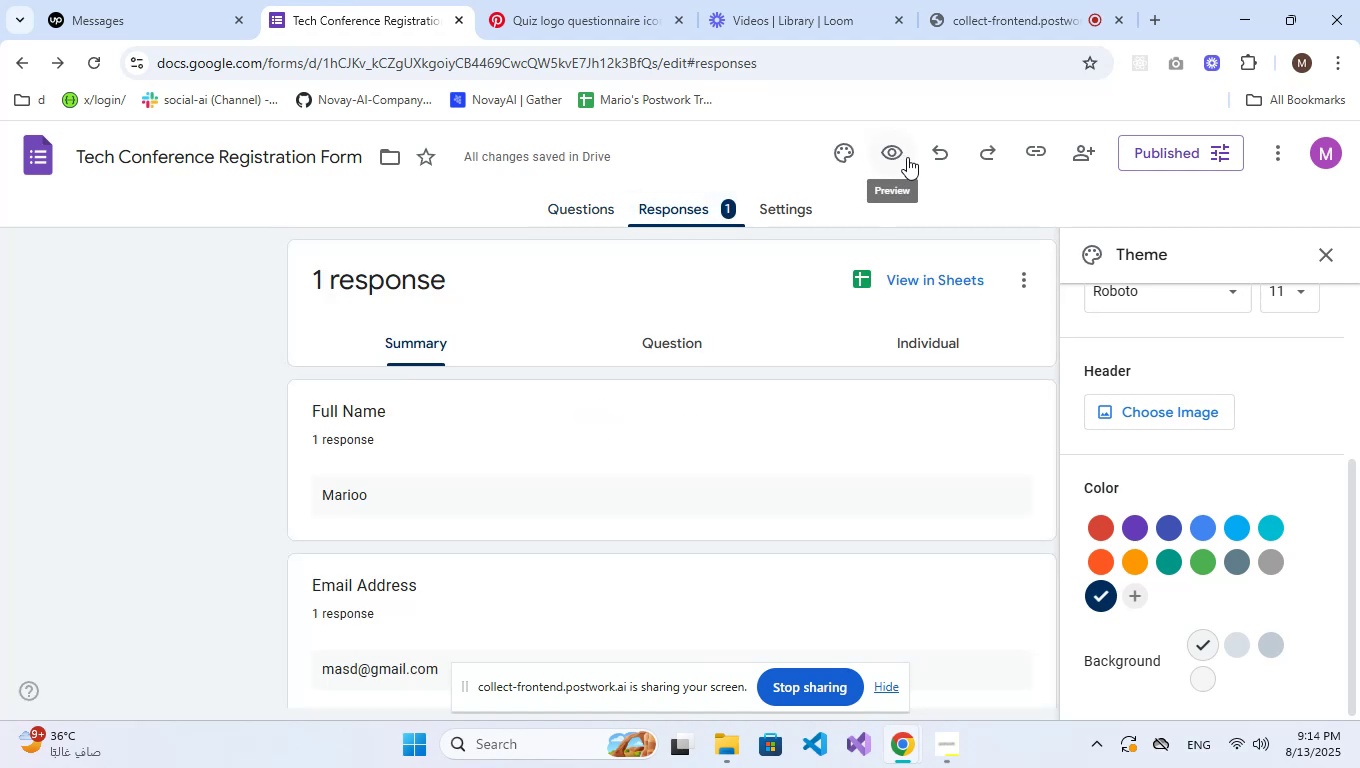 
scroll: coordinate [585, 314], scroll_direction: up, amount: 3.0
 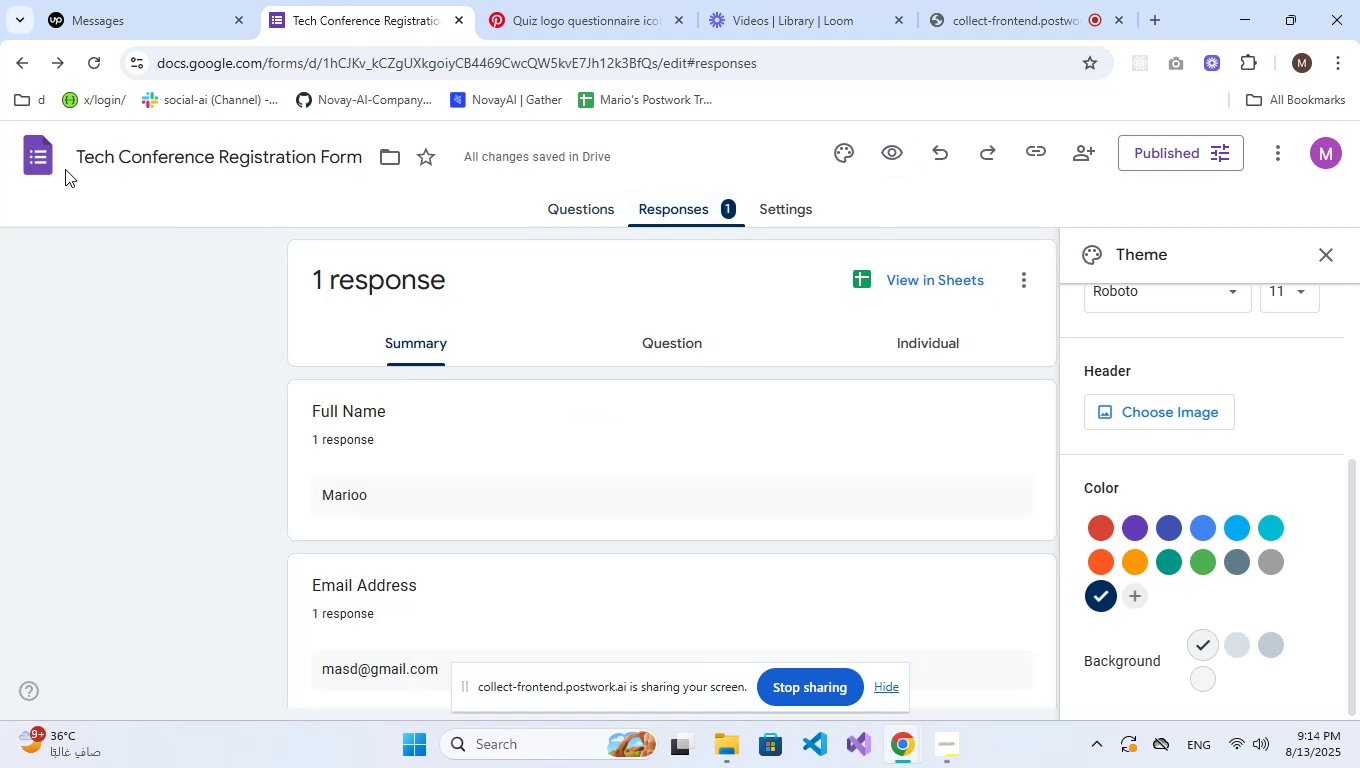 
left_click([60, 166])
 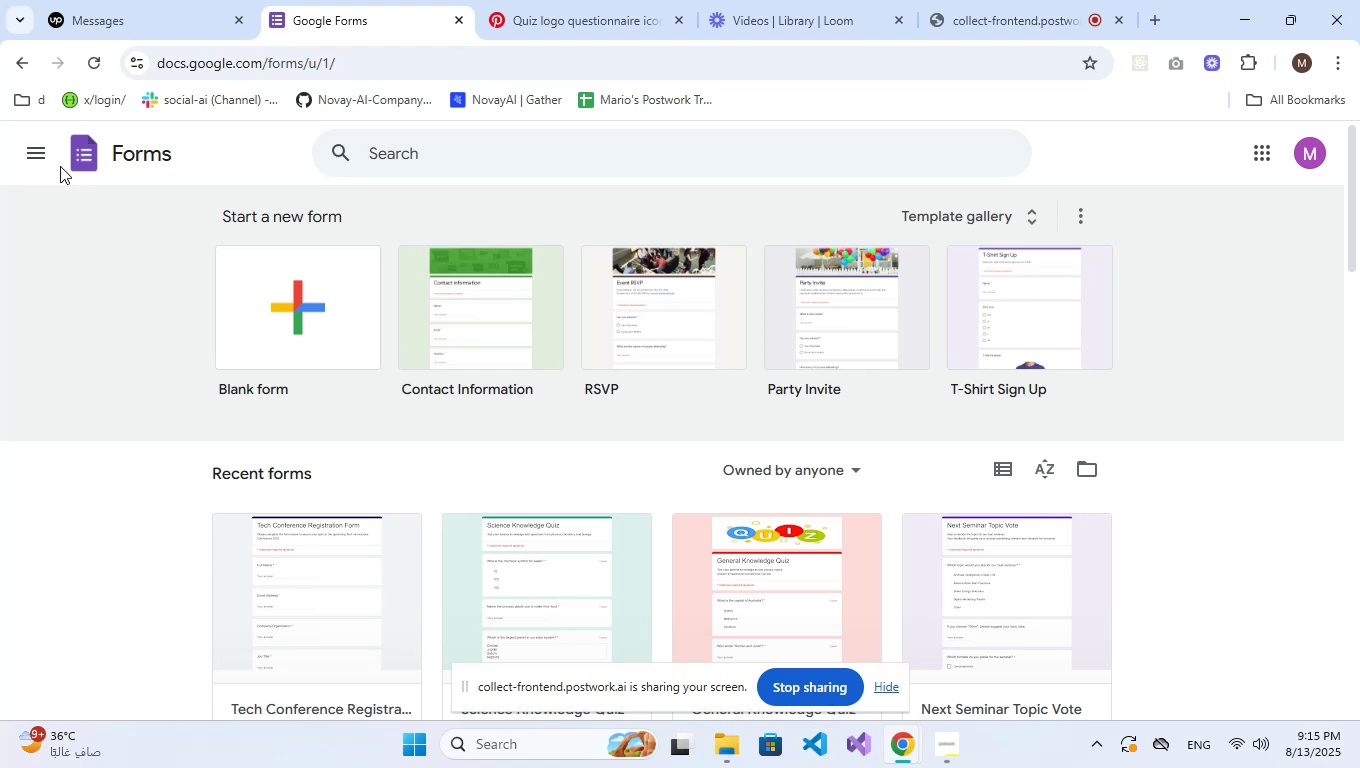 
wait(39.2)
 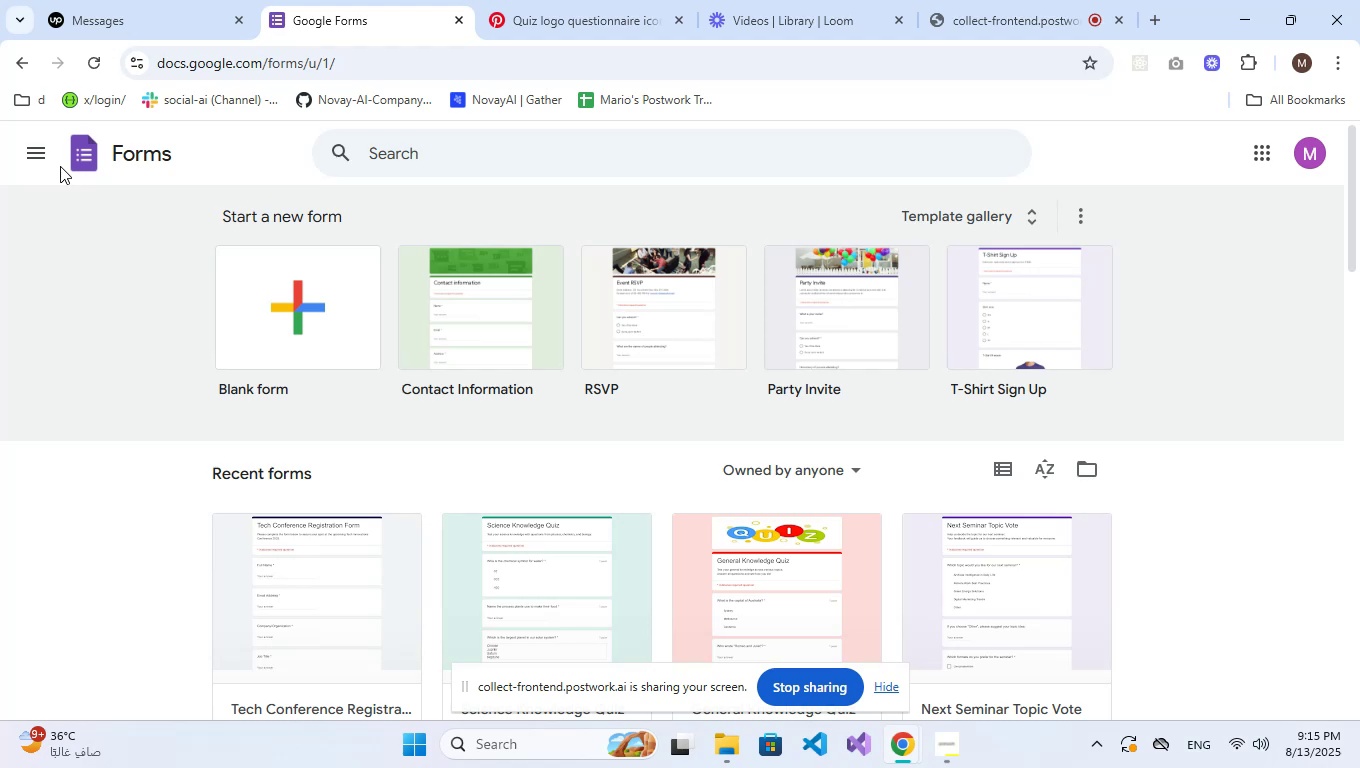 
left_click([308, 296])
 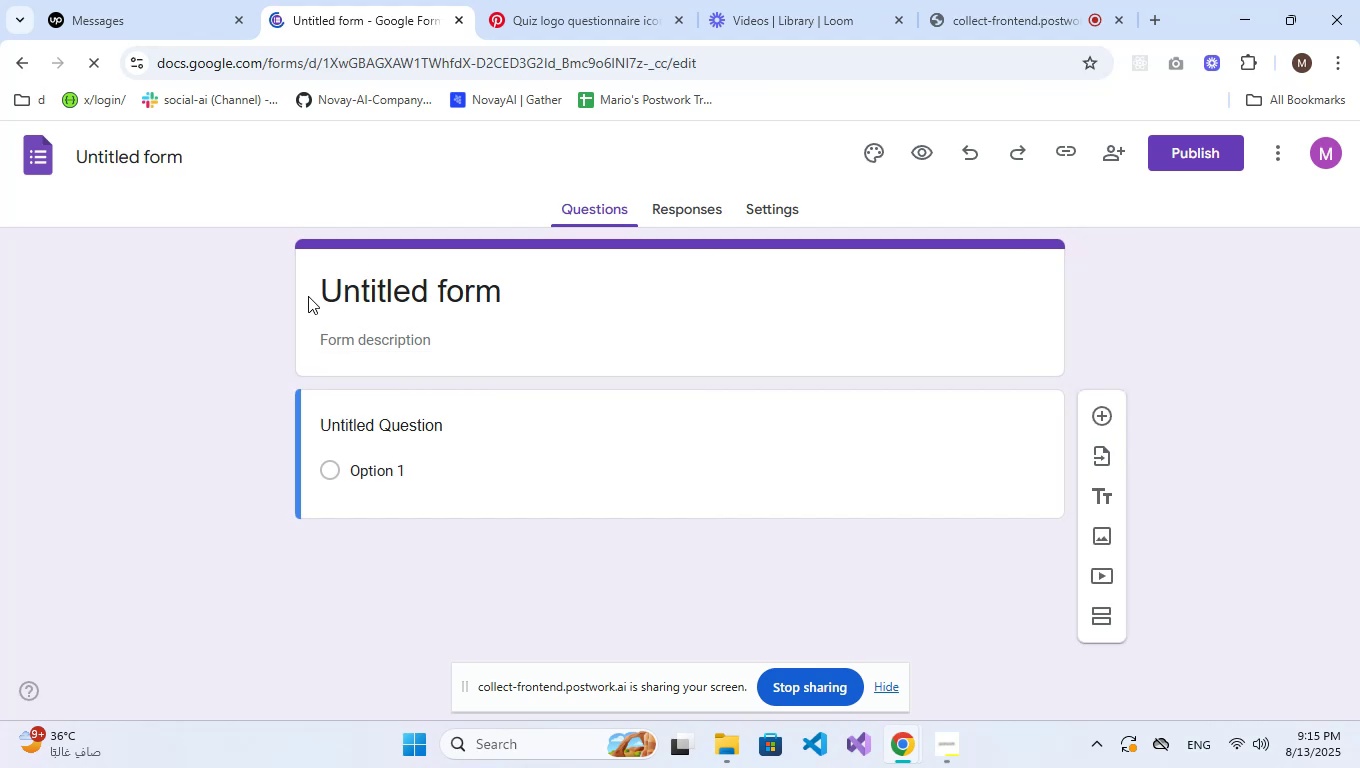 
wait(6.41)
 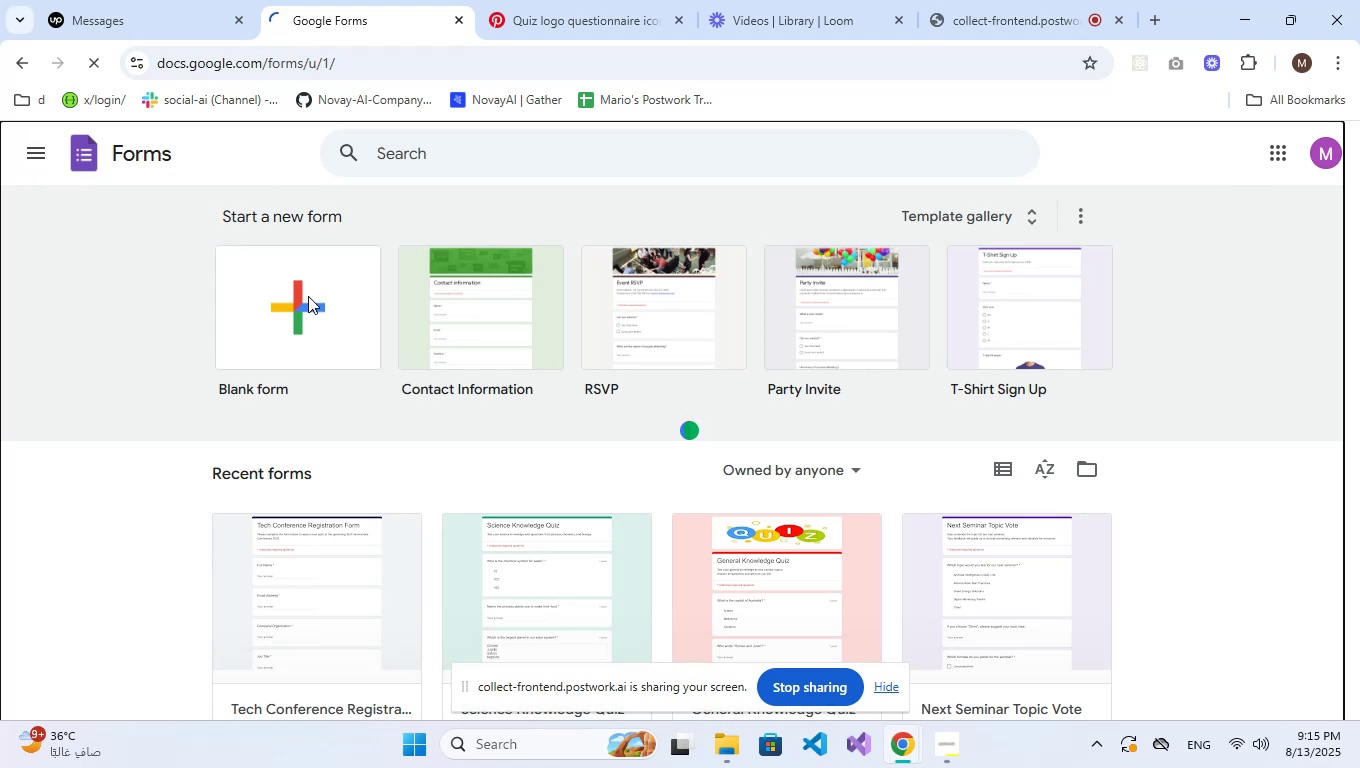 
double_click([327, 295])
 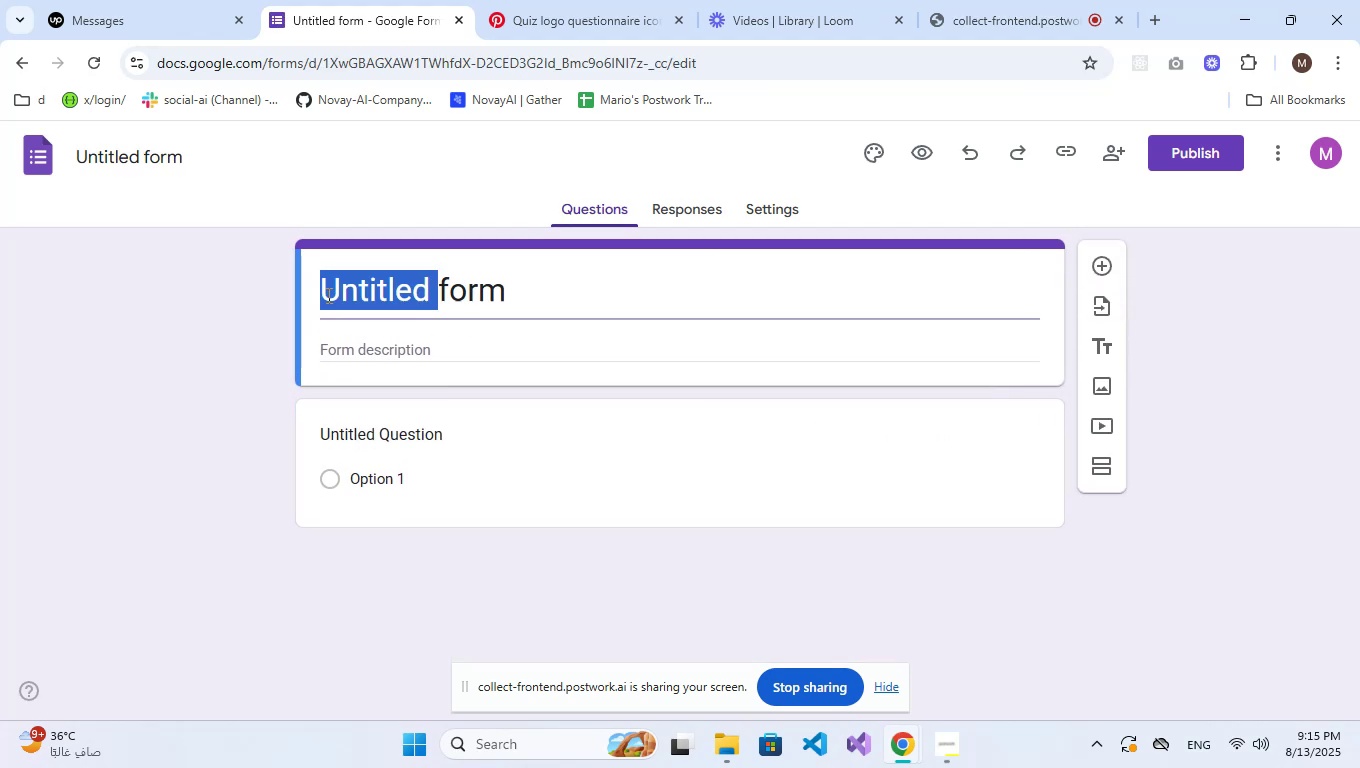 
triple_click([327, 295])
 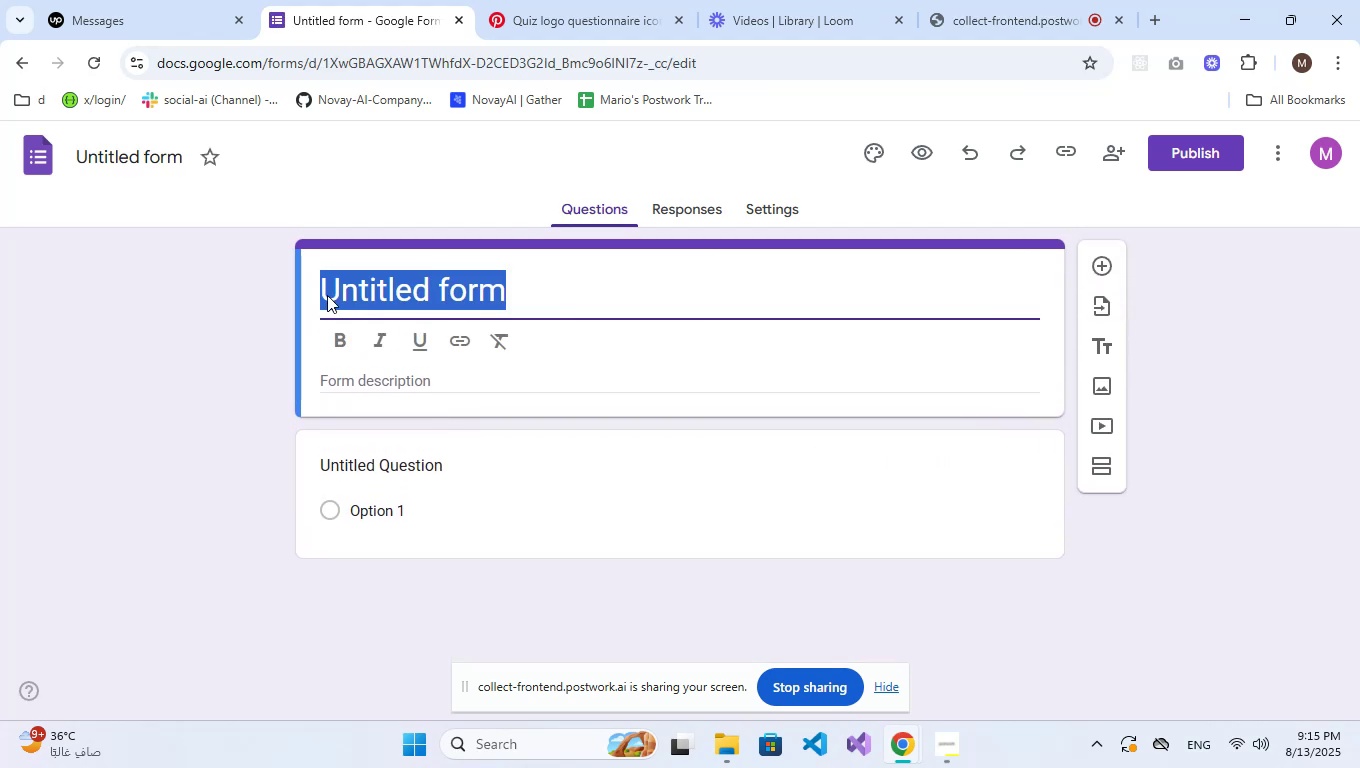 
type(Future Product Ideas)
 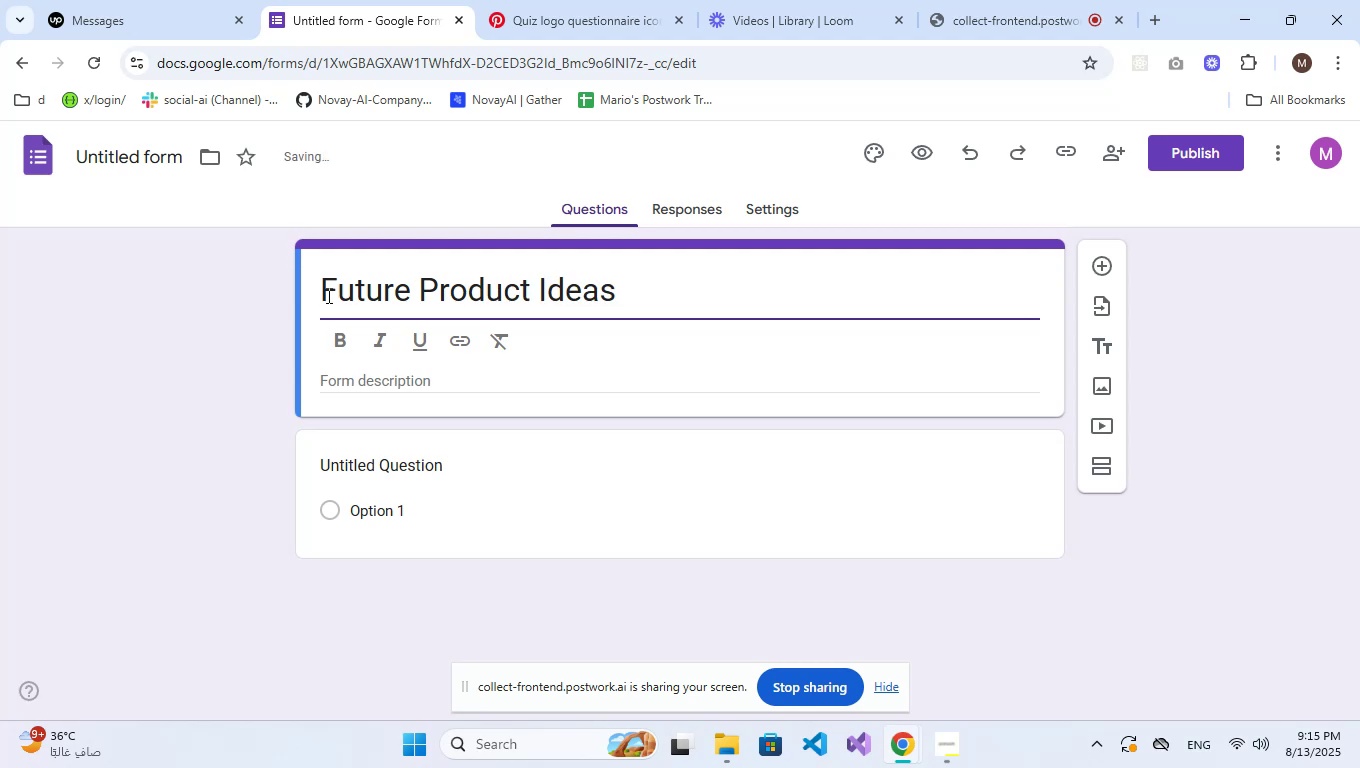 
key(Control+ControlRight)
 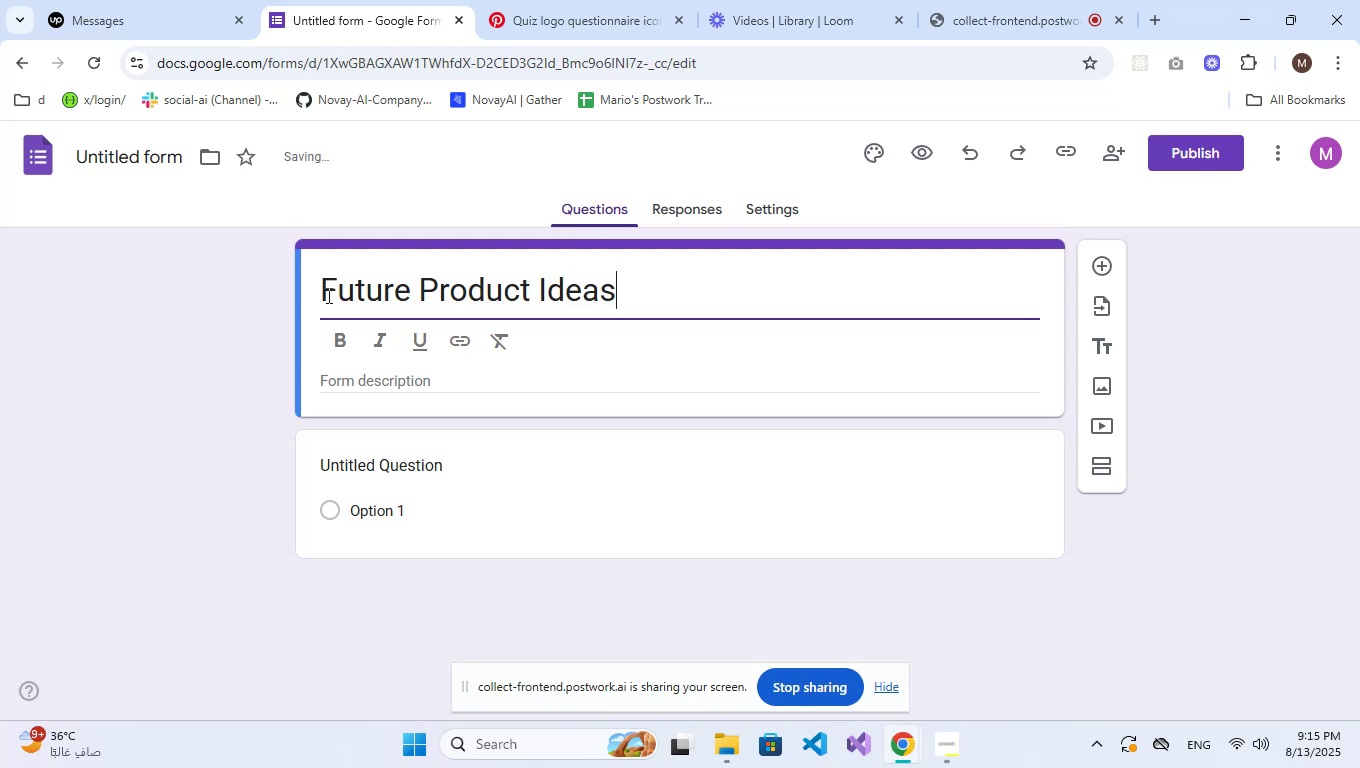 
double_click([327, 295])
 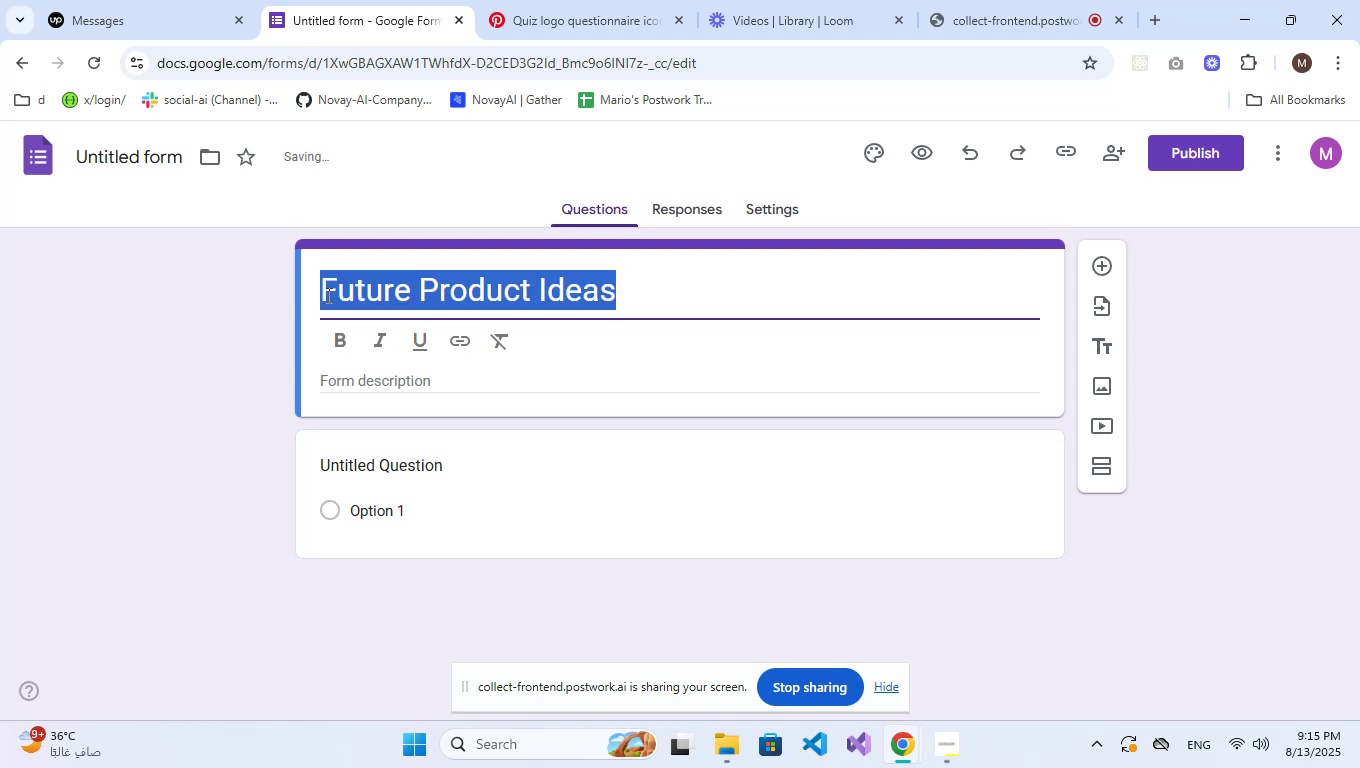 
triple_click([327, 295])
 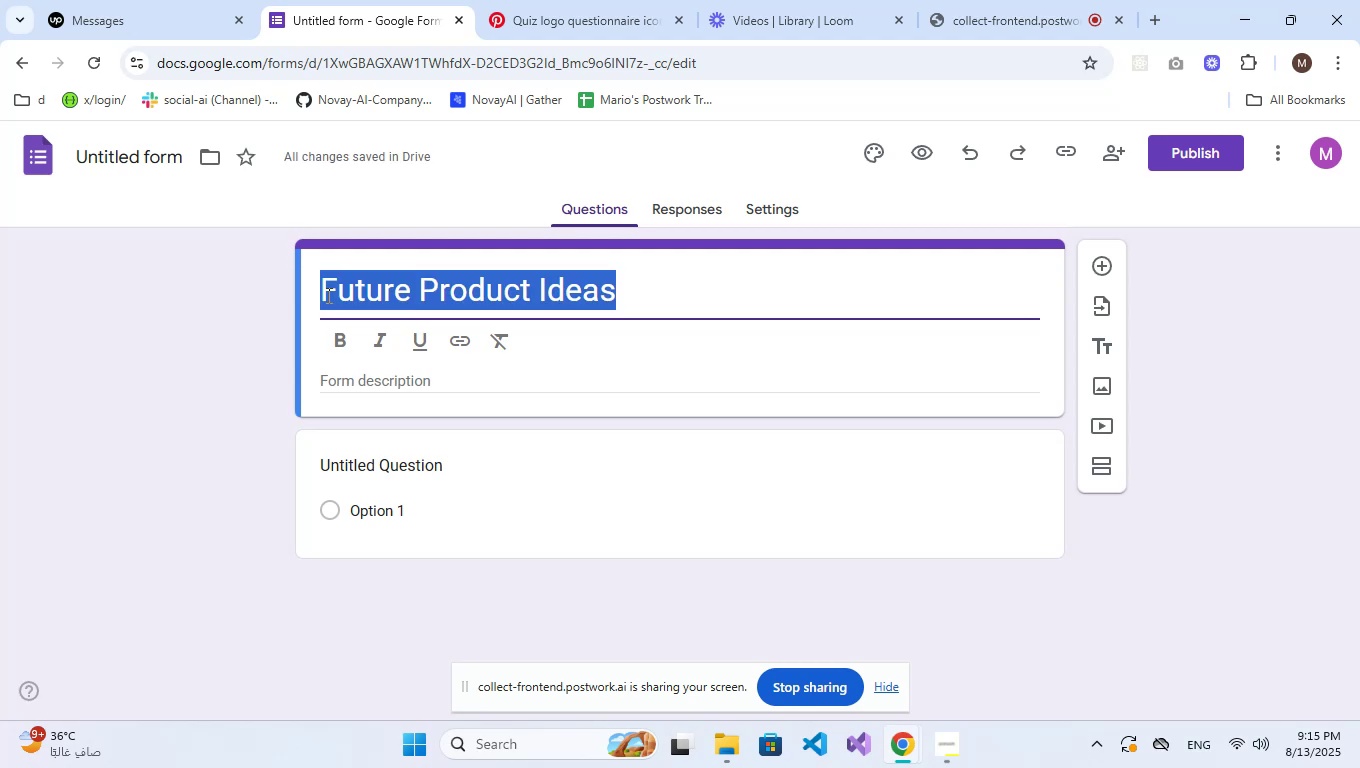 
key(Control+C)
 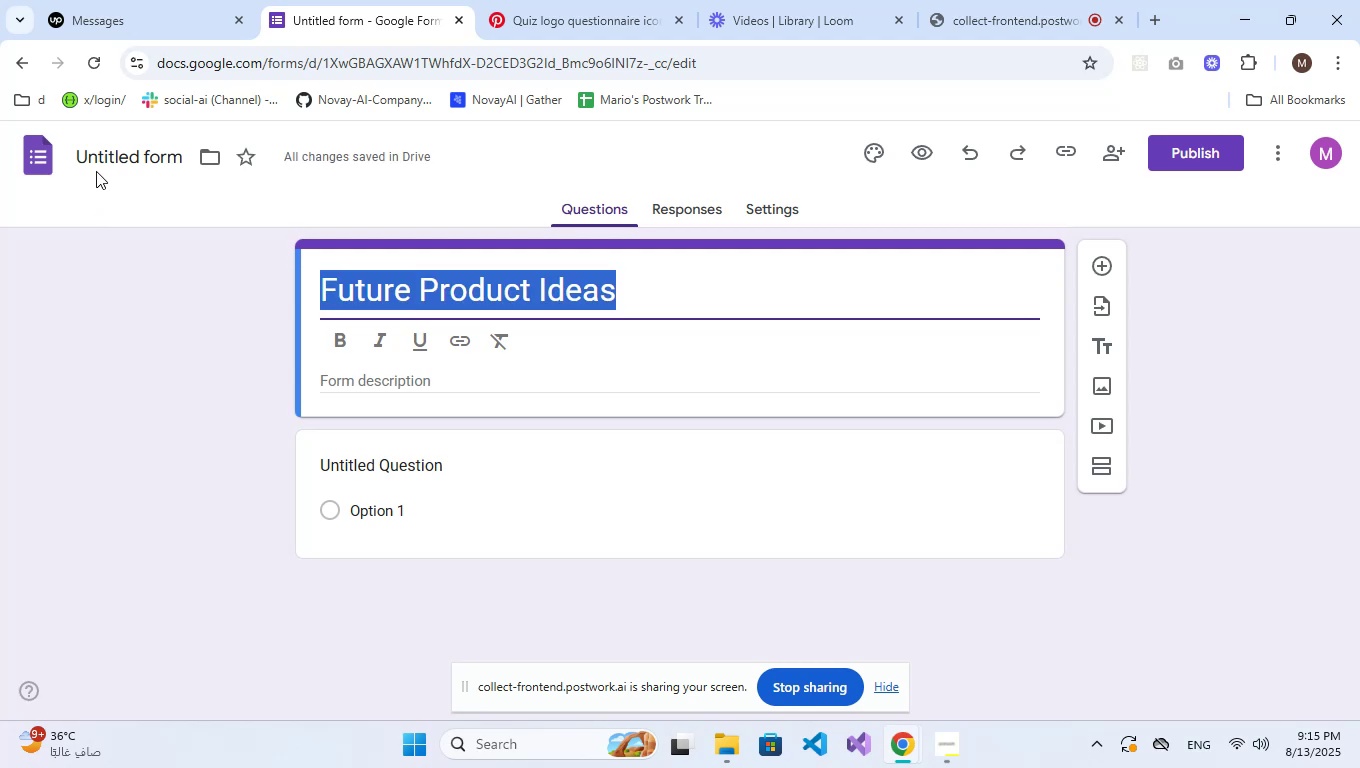 
left_click([108, 148])
 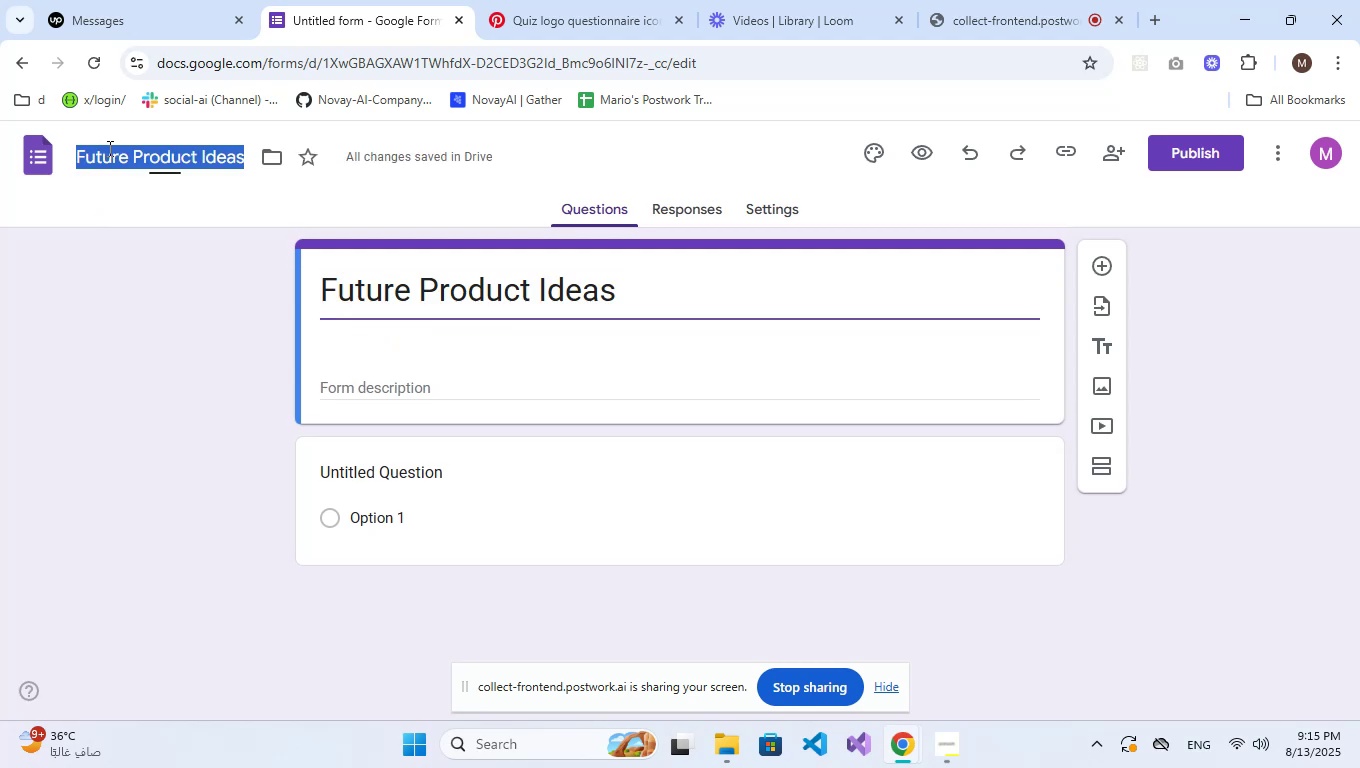 
key(Control+V)
 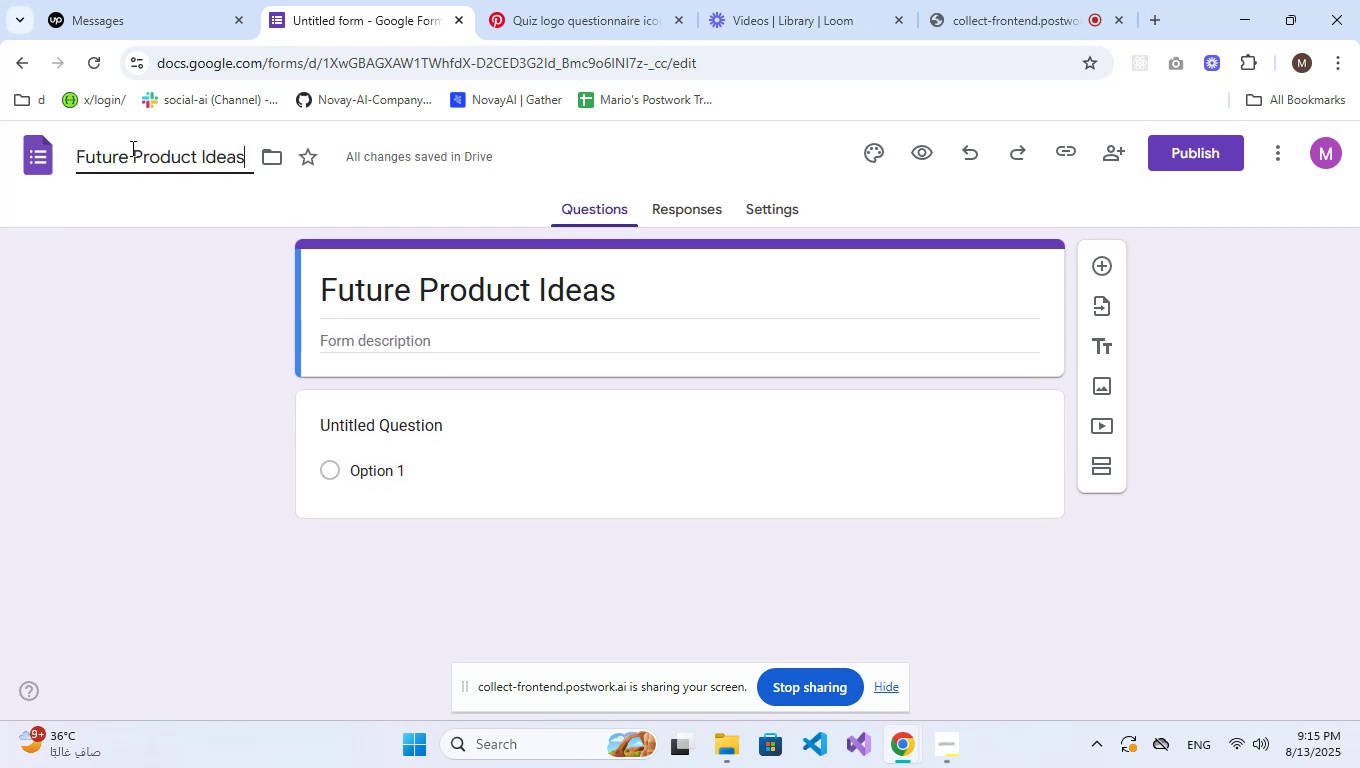 
key(NumpadEnter)
 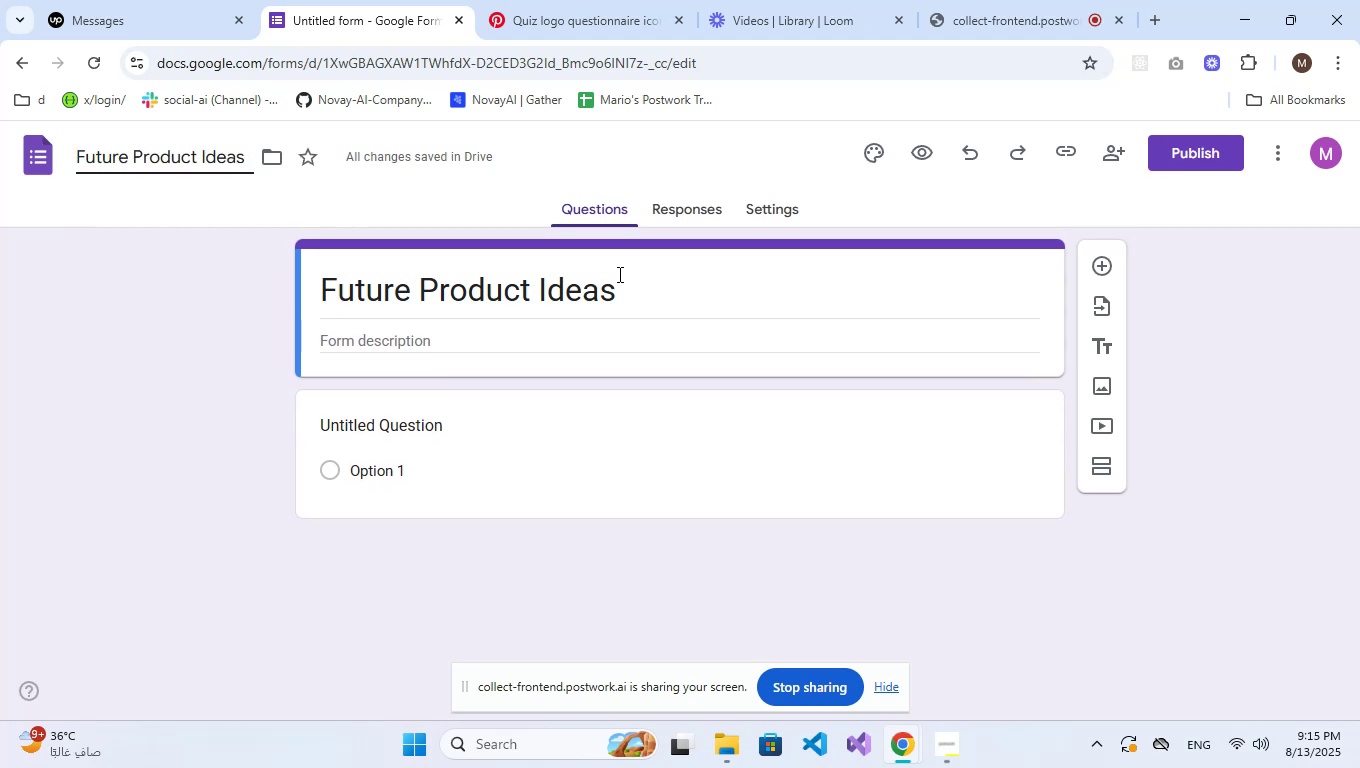 
left_click([671, 221])
 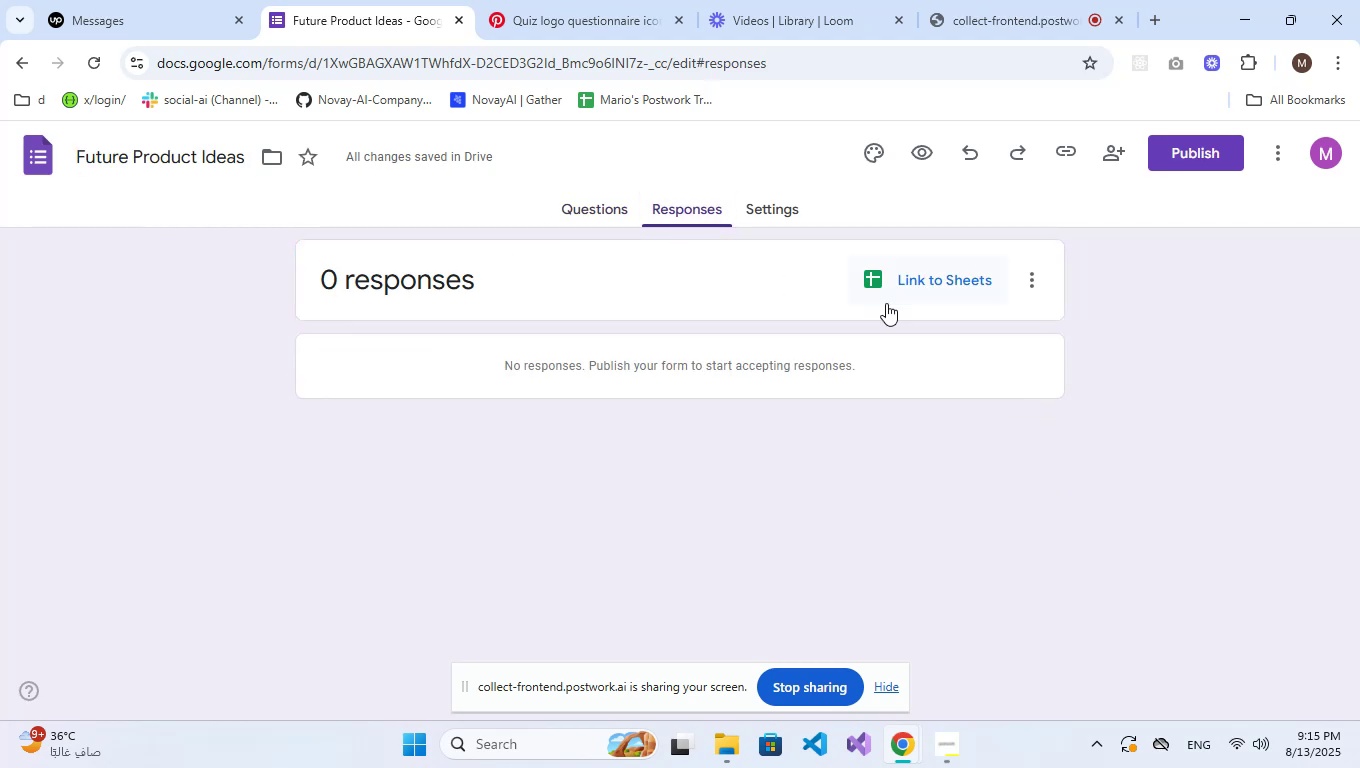 
left_click([933, 286])
 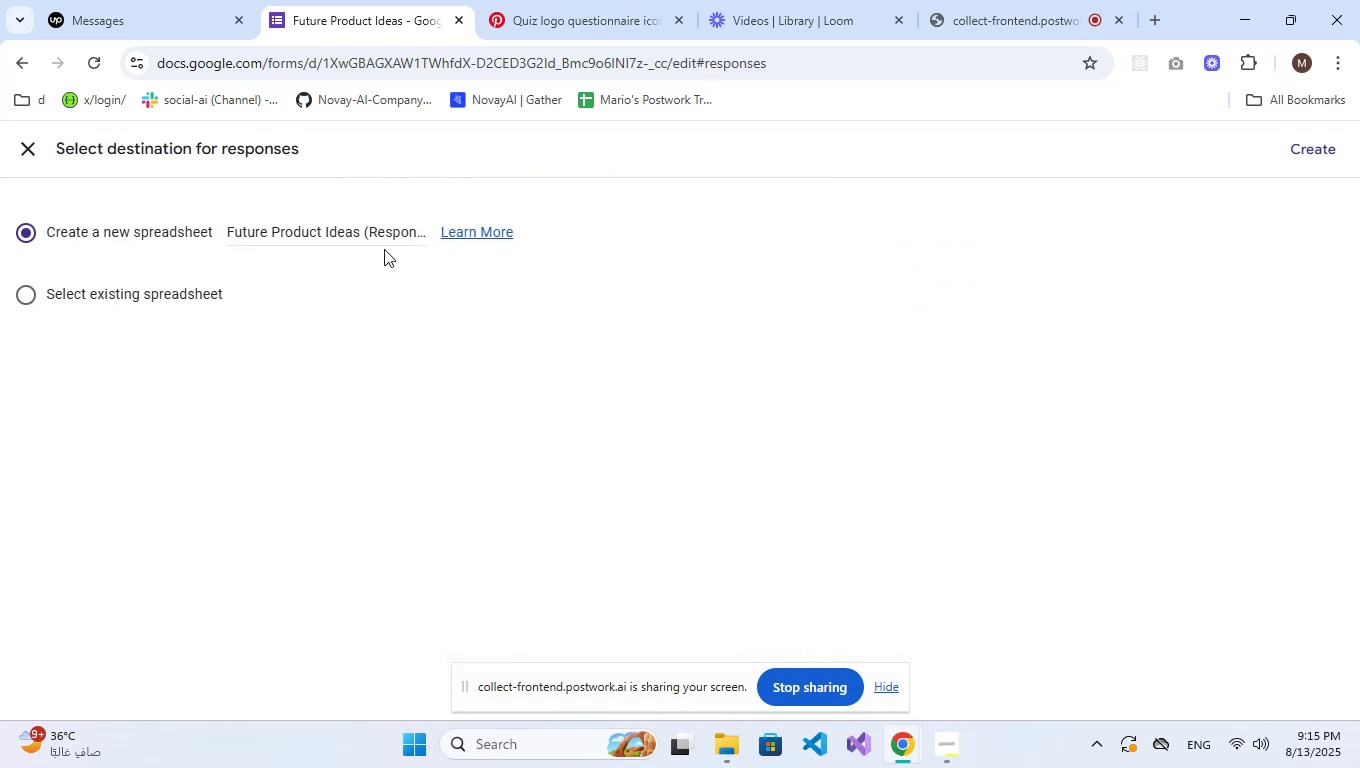 
double_click([381, 249])
 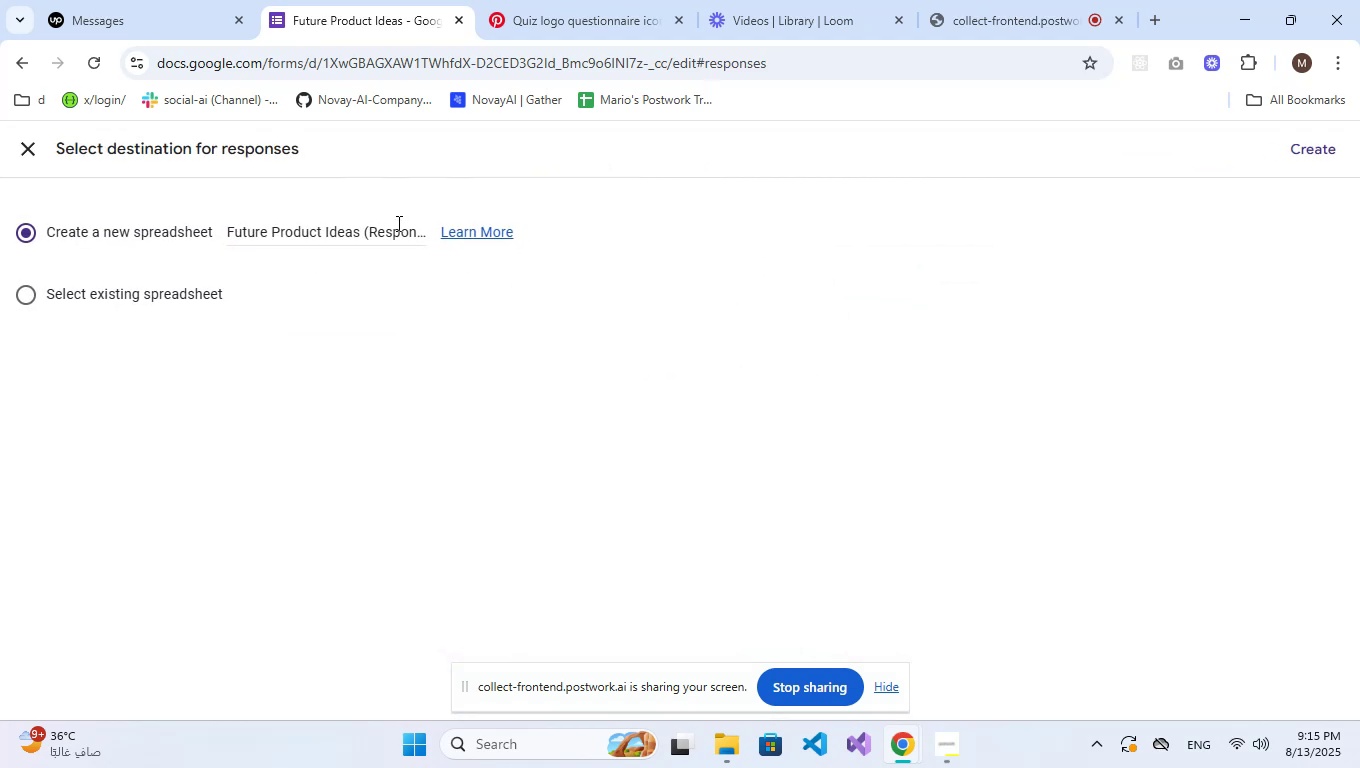 
triple_click([397, 223])
 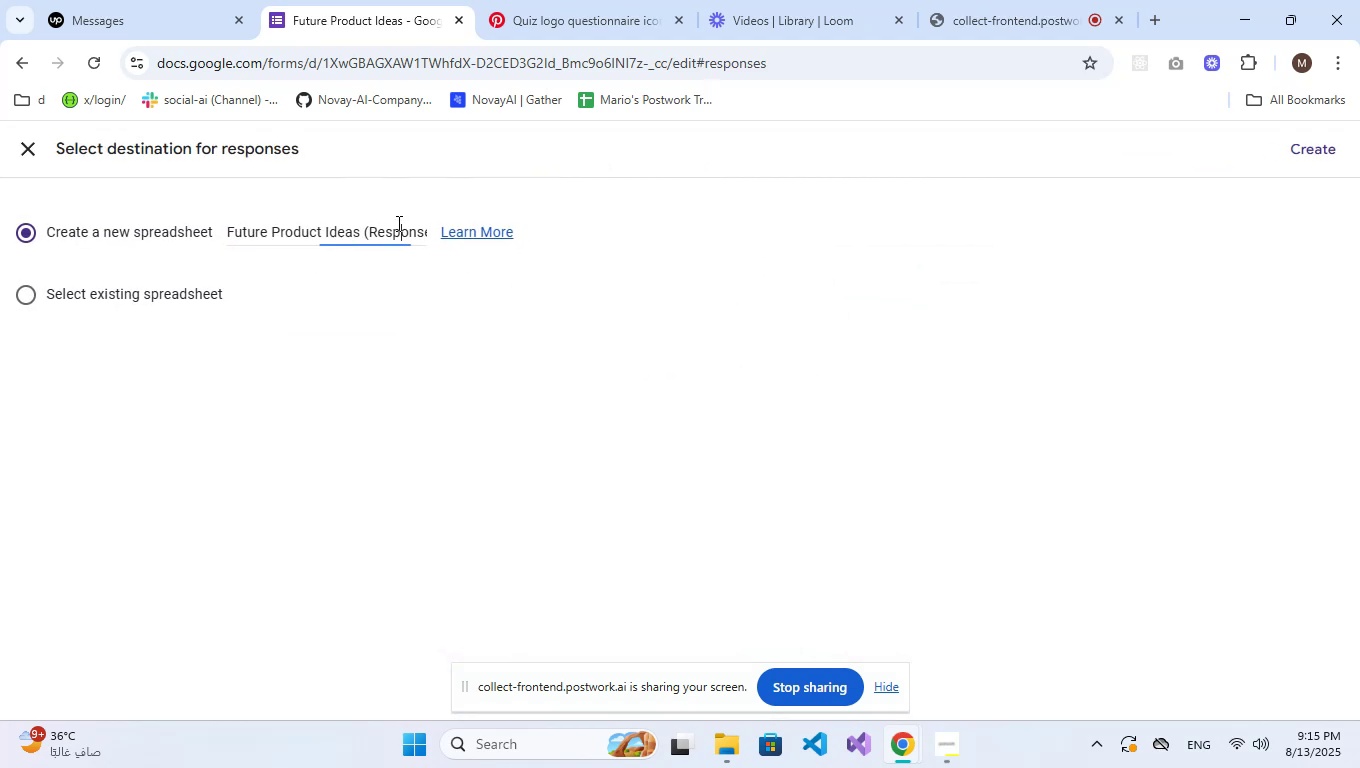 
triple_click([397, 223])
 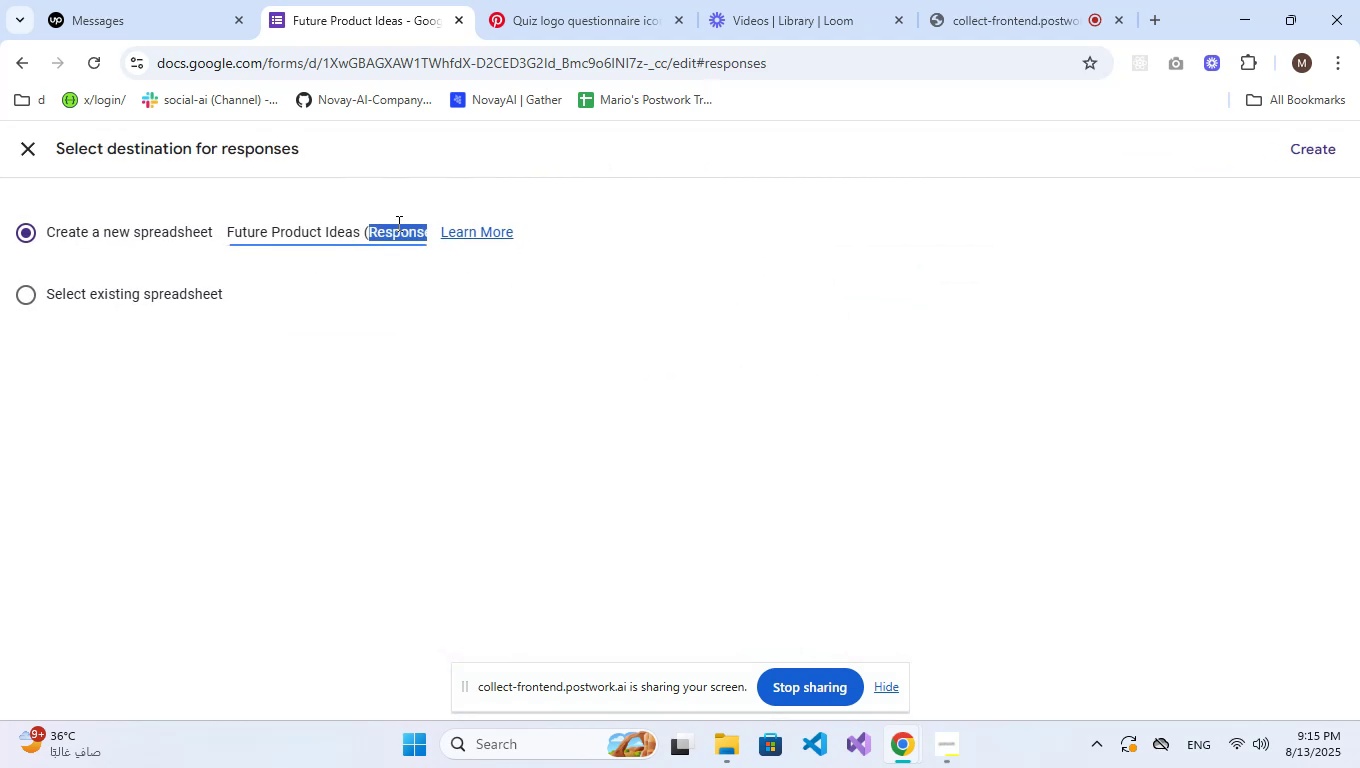 
triple_click([397, 223])
 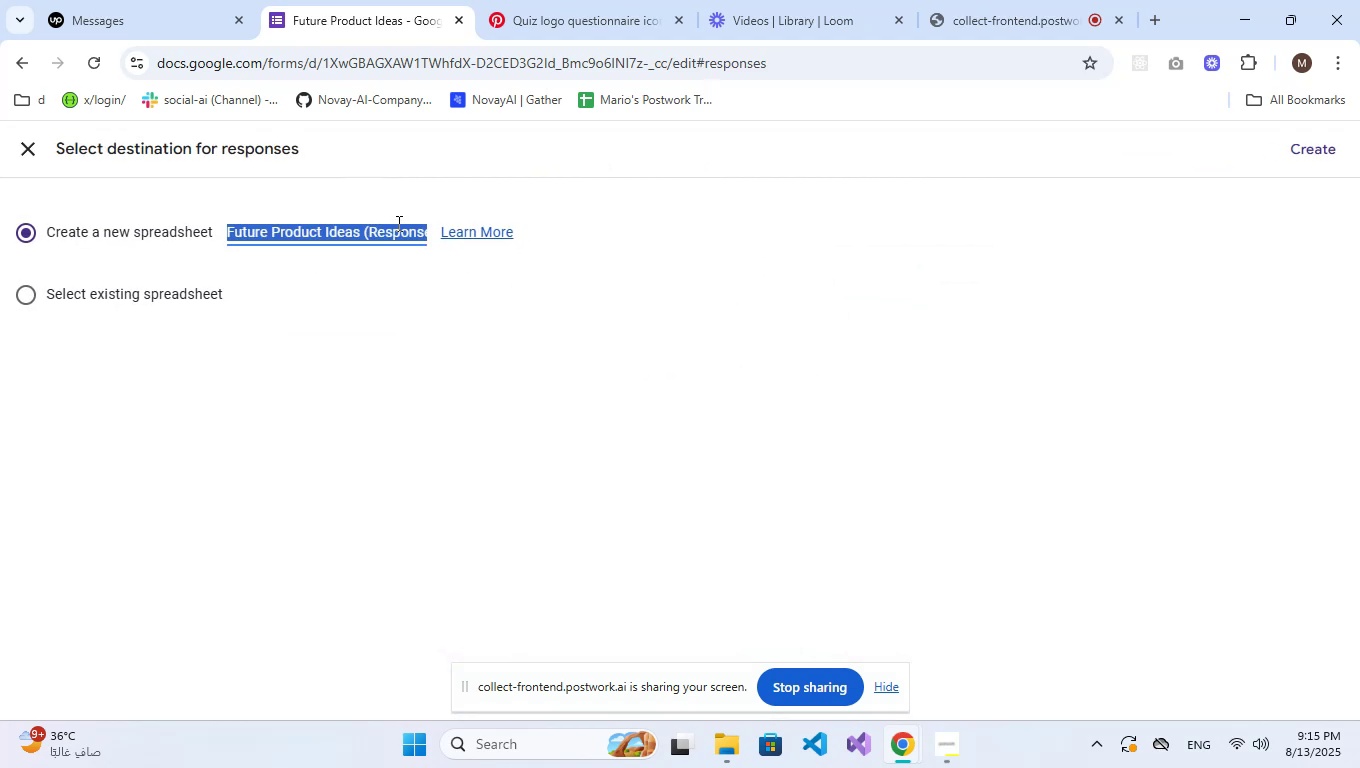 
key(Control+V)
 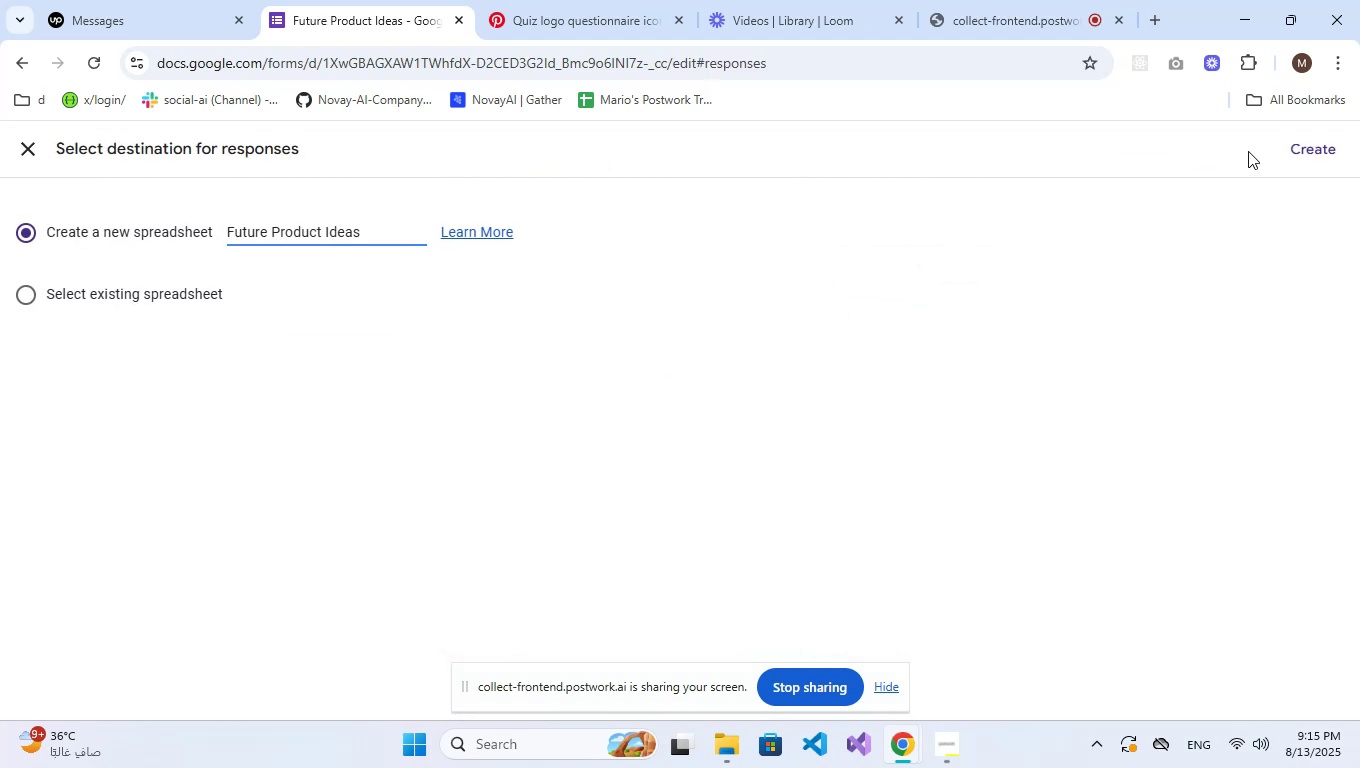 
left_click([1297, 151])
 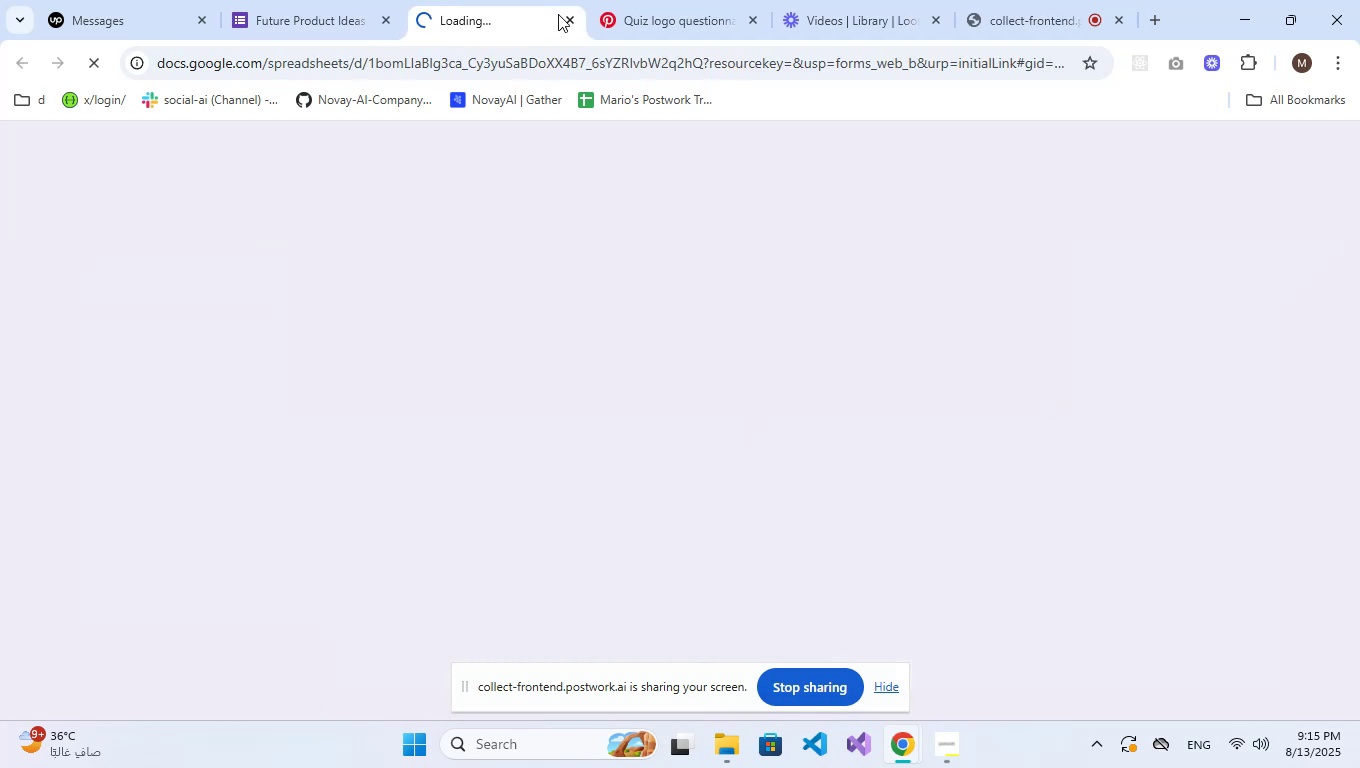 
left_click([561, 14])
 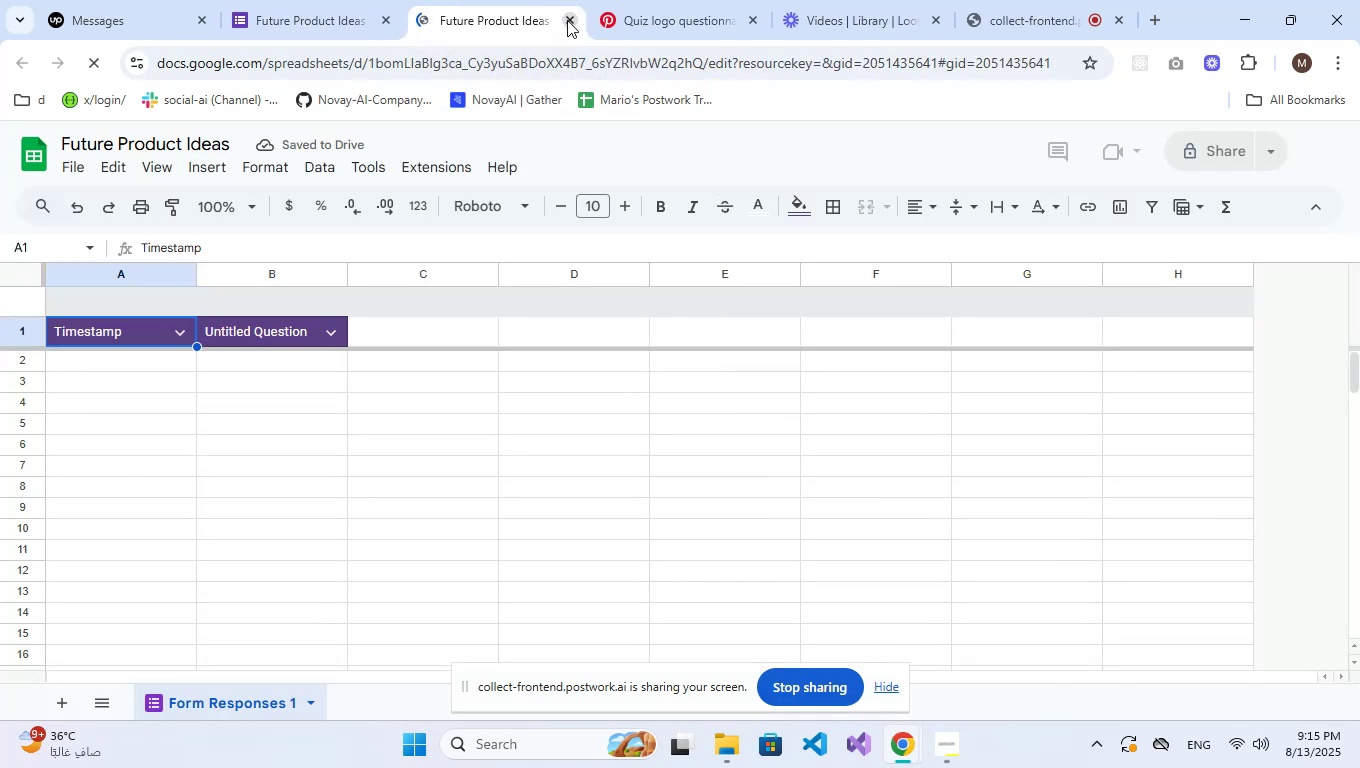 
left_click([570, 20])
 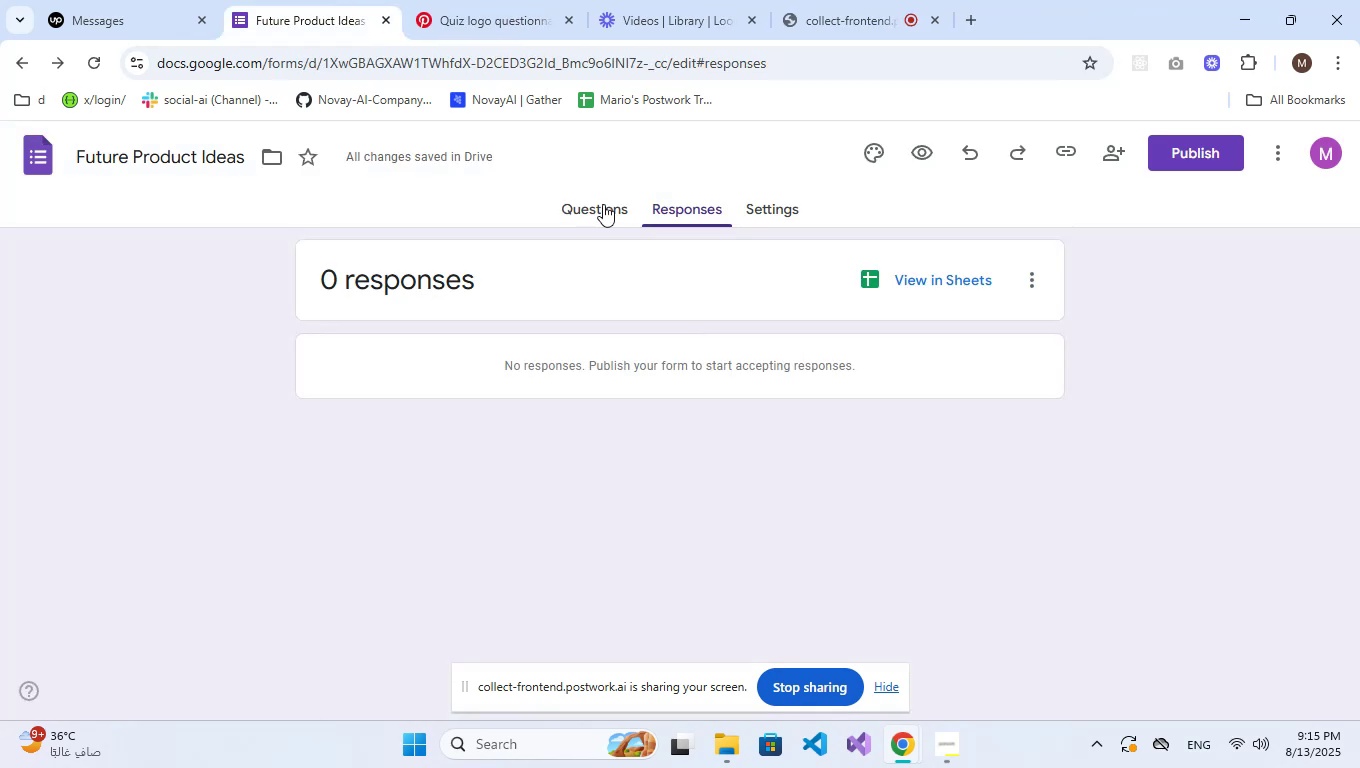 
left_click([603, 204])
 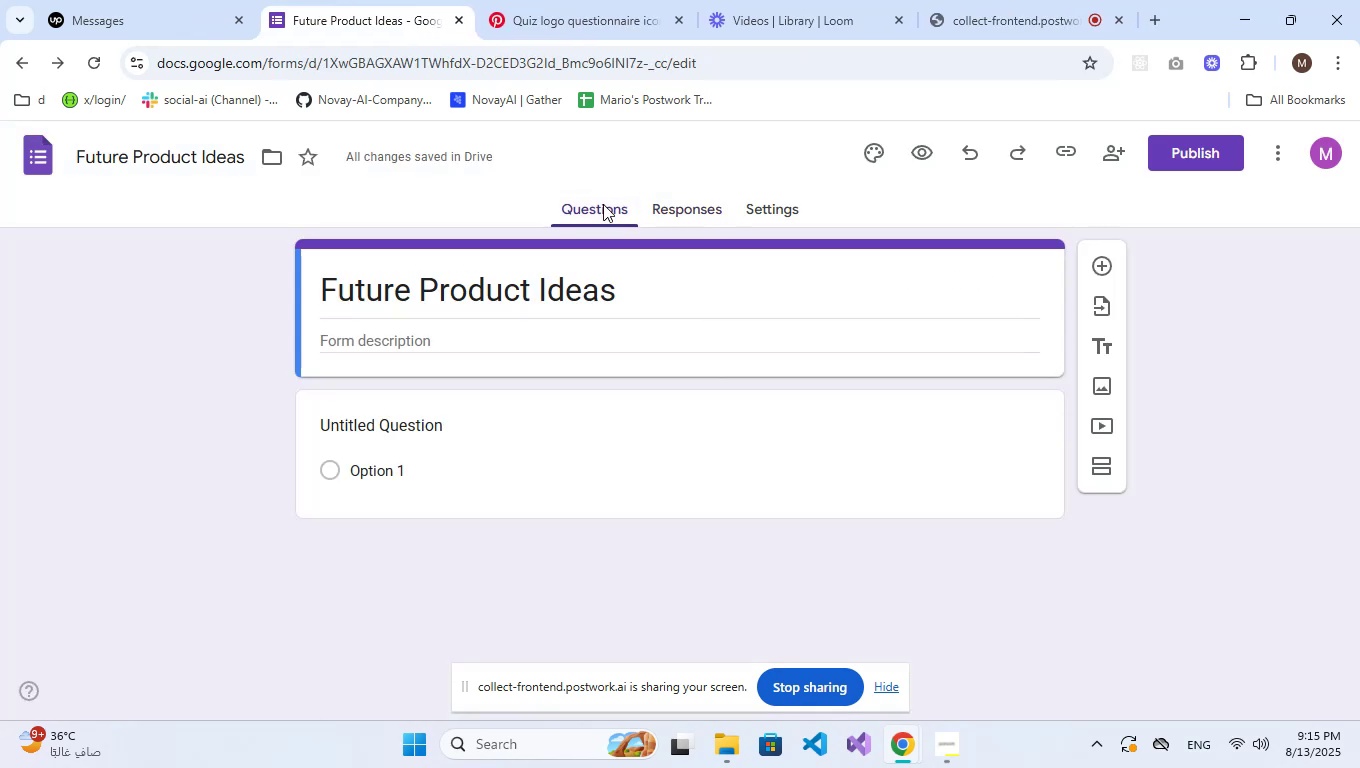 
left_click([672, 273])
 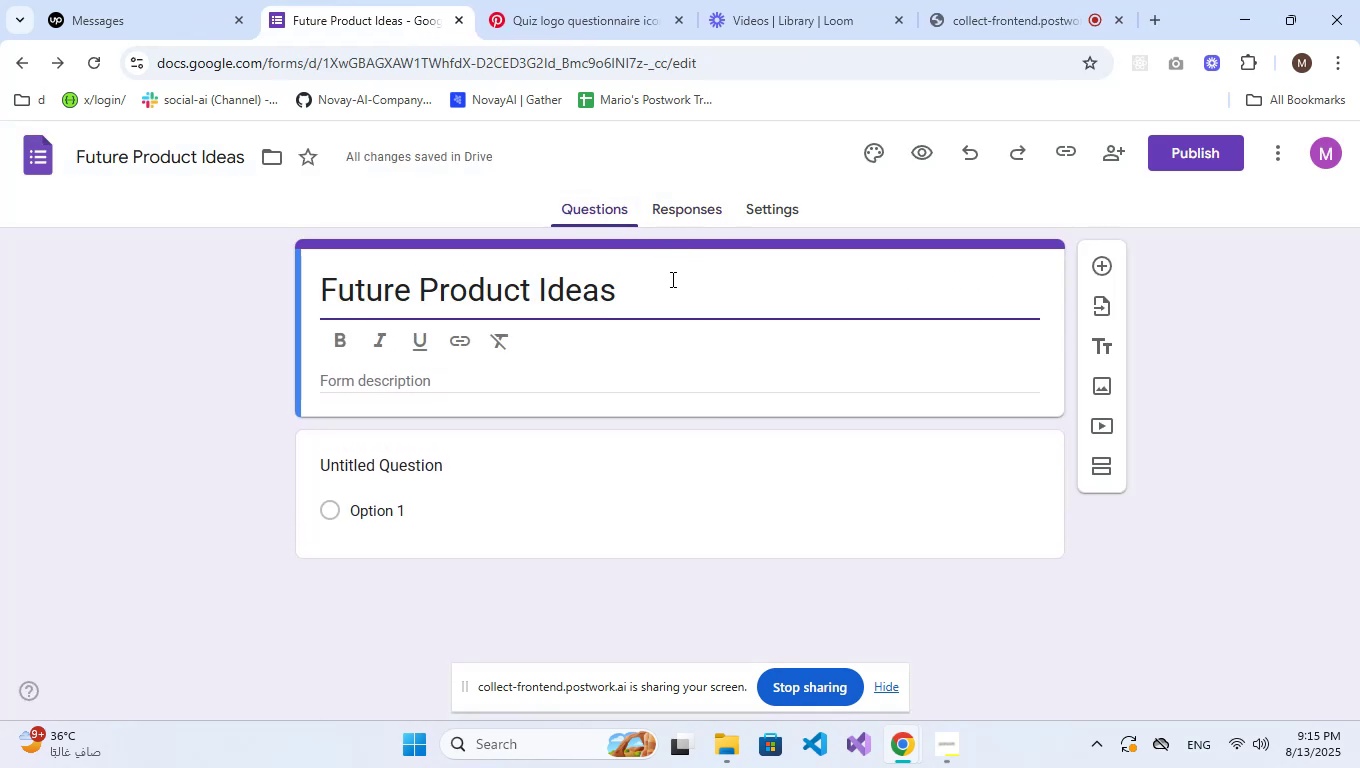 
type( )
key(Backspace)
type( Submissi)
 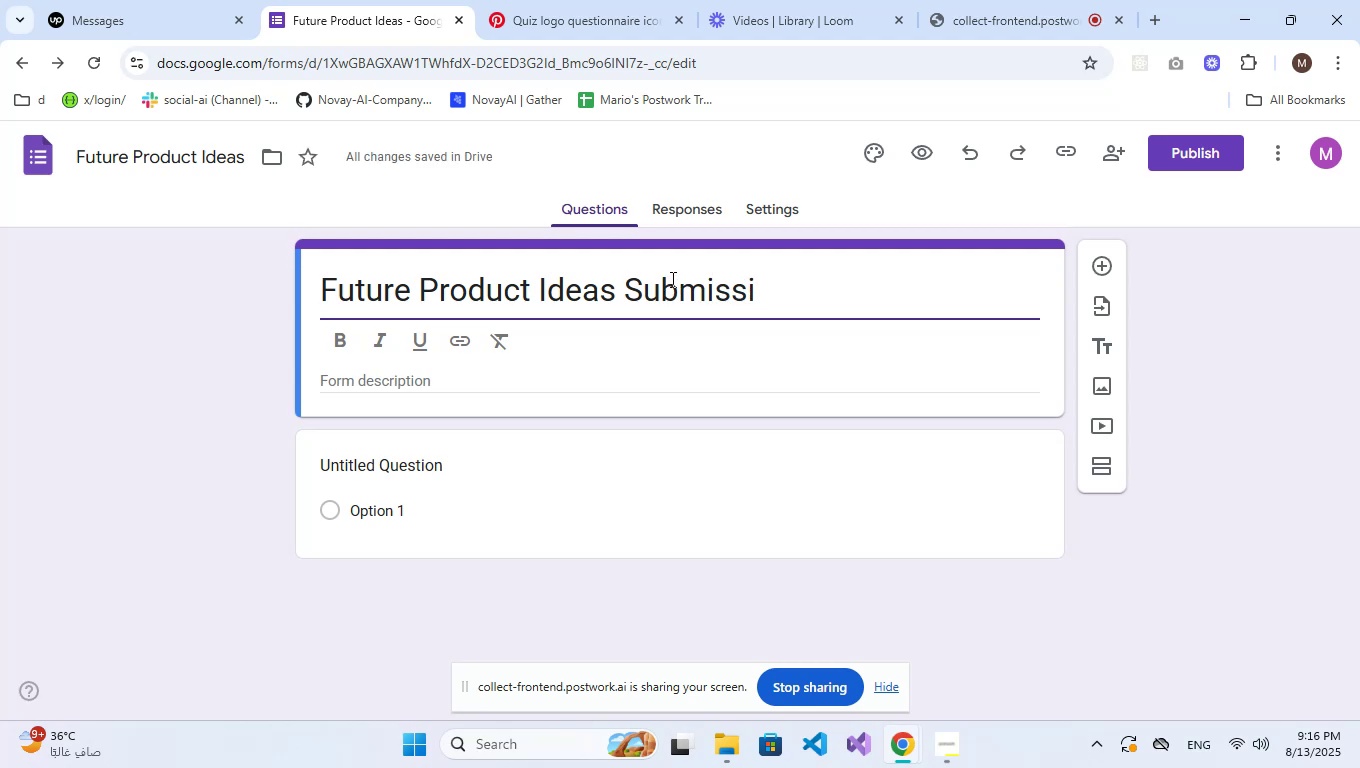 
type(n)
key(Backspace)
type(on)
 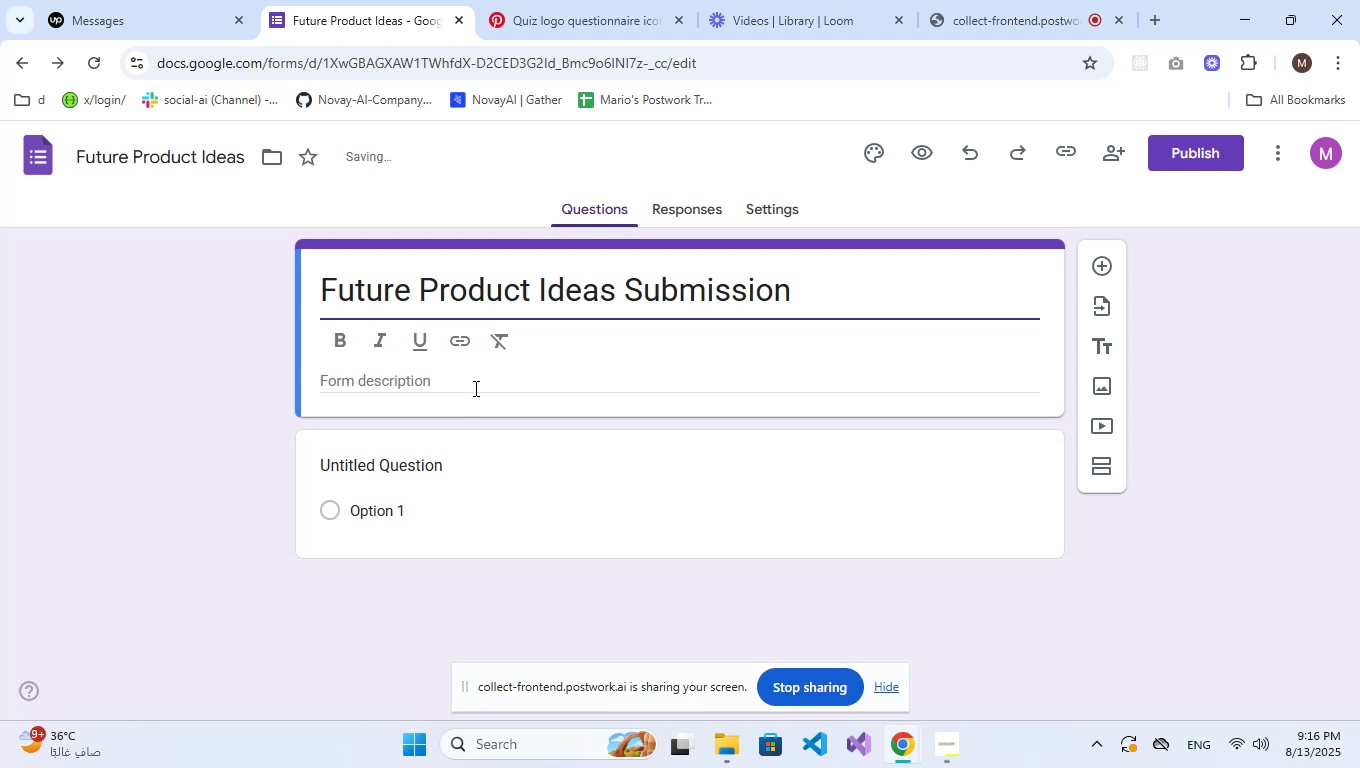 
left_click([474, 388])
 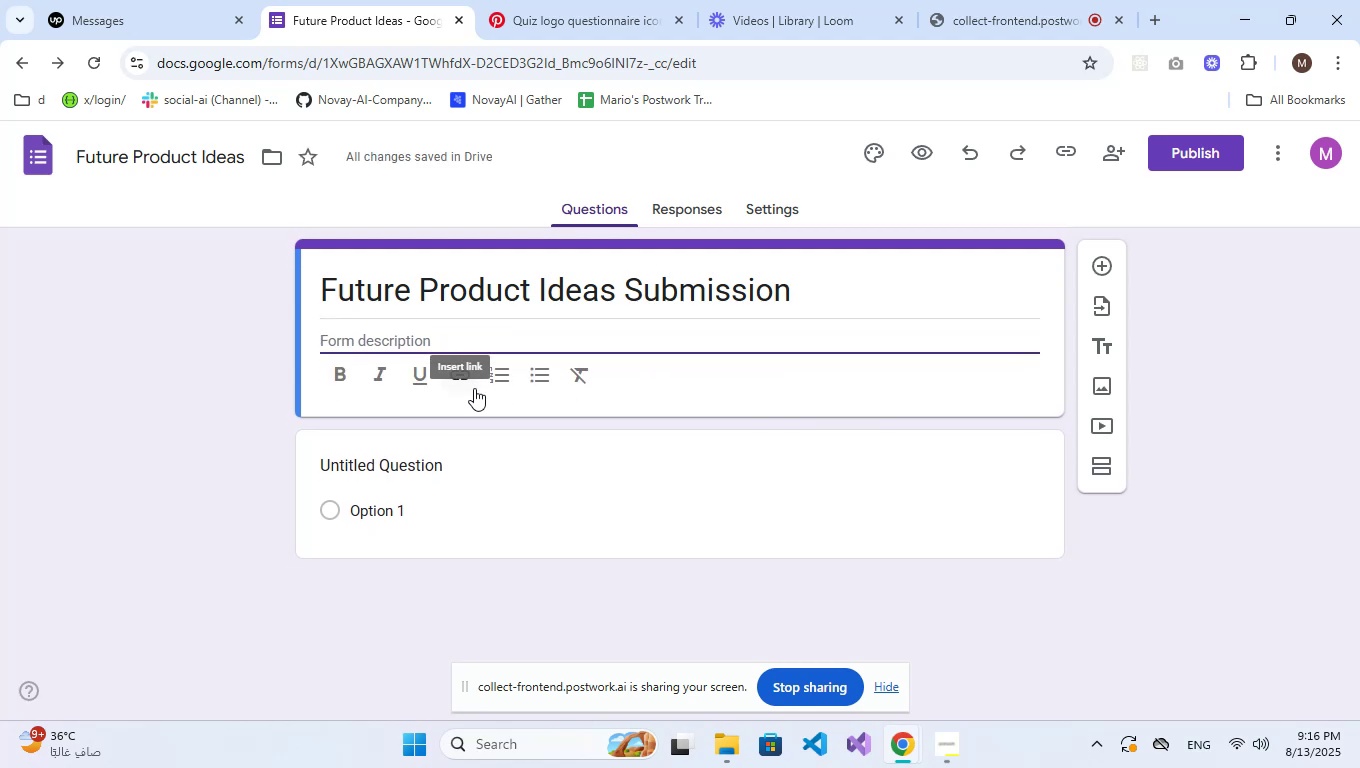 
type(Share your ideas for products you'd like us to create in the future.)
 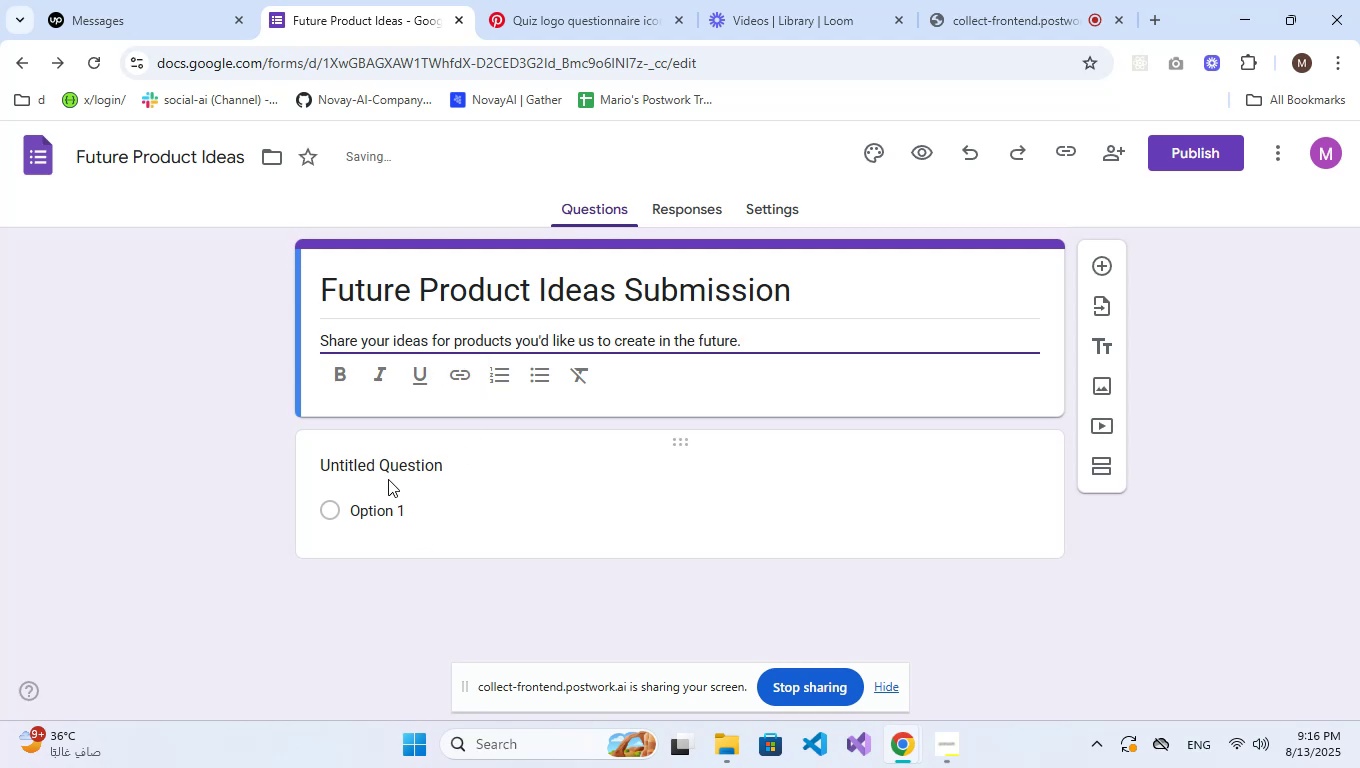 
left_click([388, 479])
 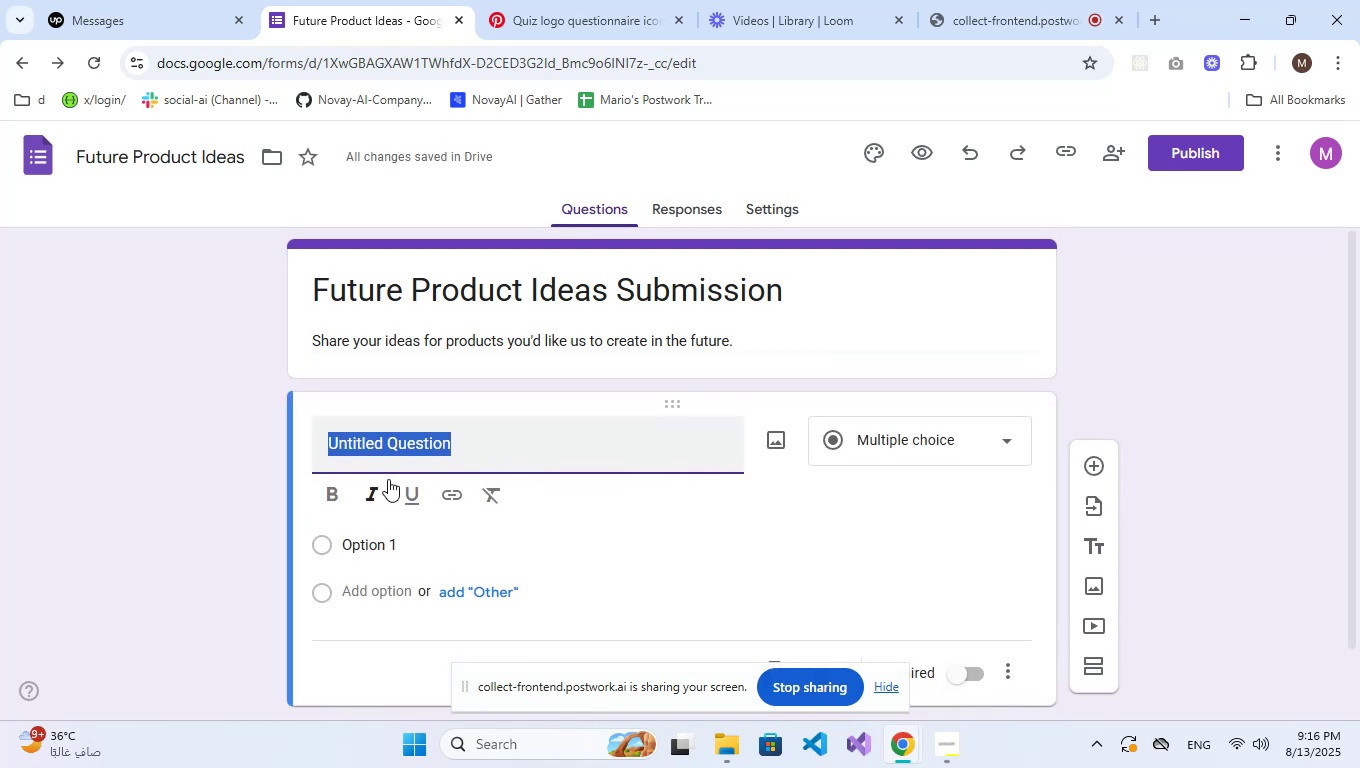 
type(f)
key(Backspace)
type(F)
key(Backspace)
key(Backspace)
type(Full NAM)
key(Backspace)
key(Backspace)
type(A)
key(Backspace)
type(ame)
 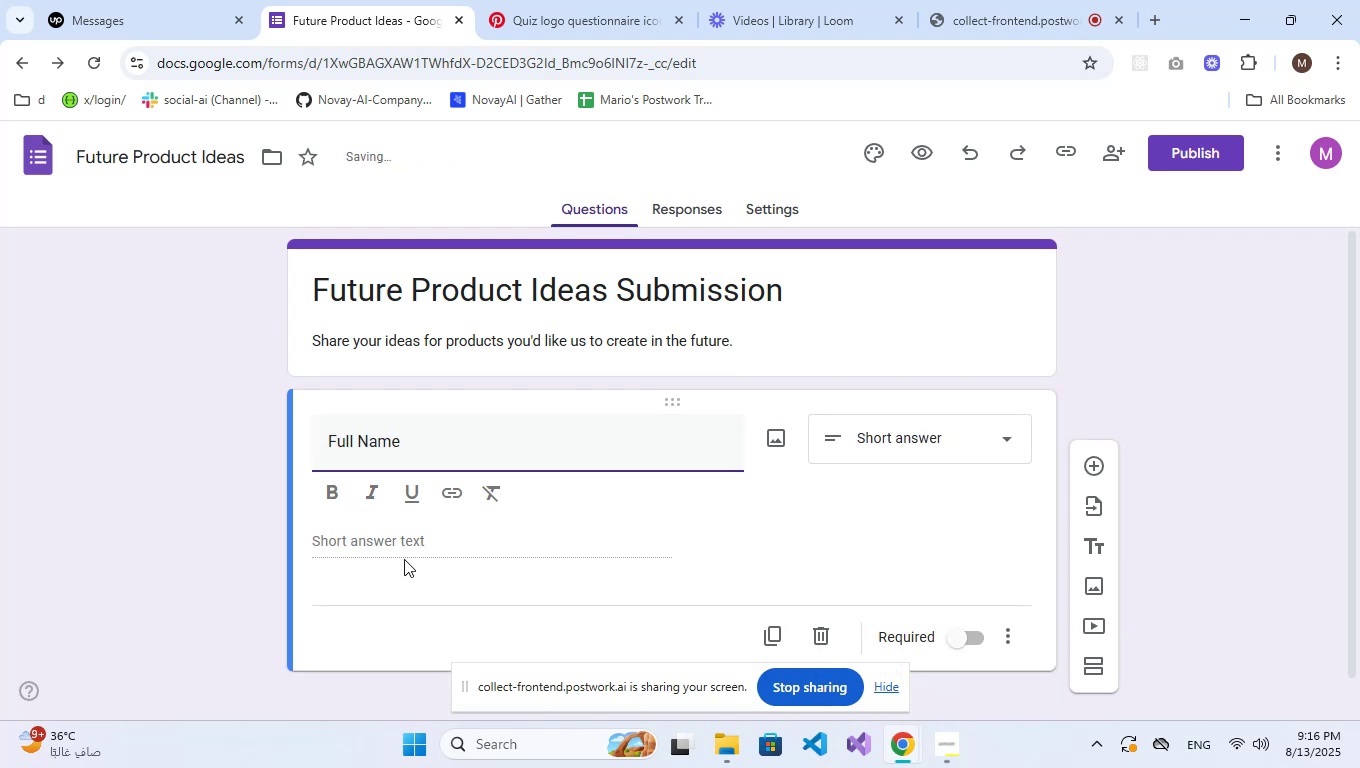 
scroll: coordinate [855, 532], scroll_direction: down, amount: 2.0
 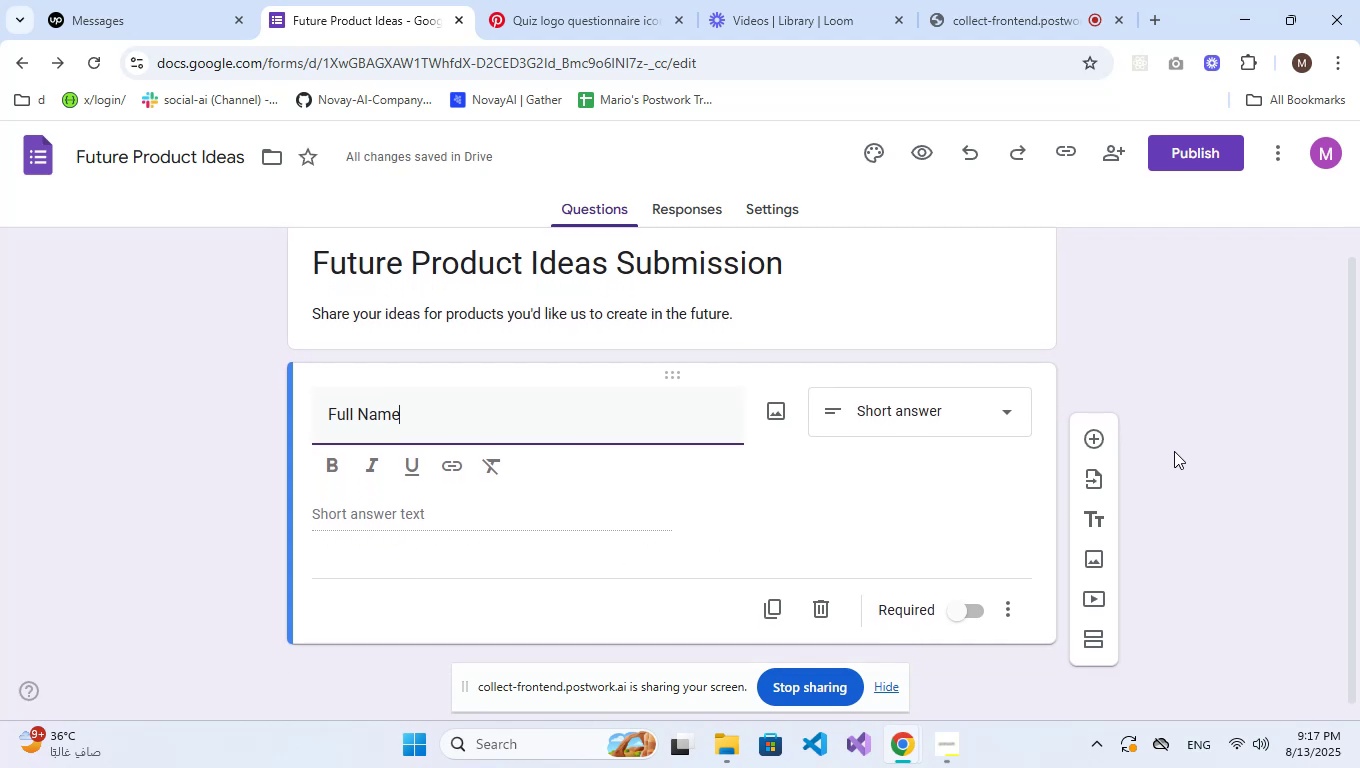 
wait(9.35)
 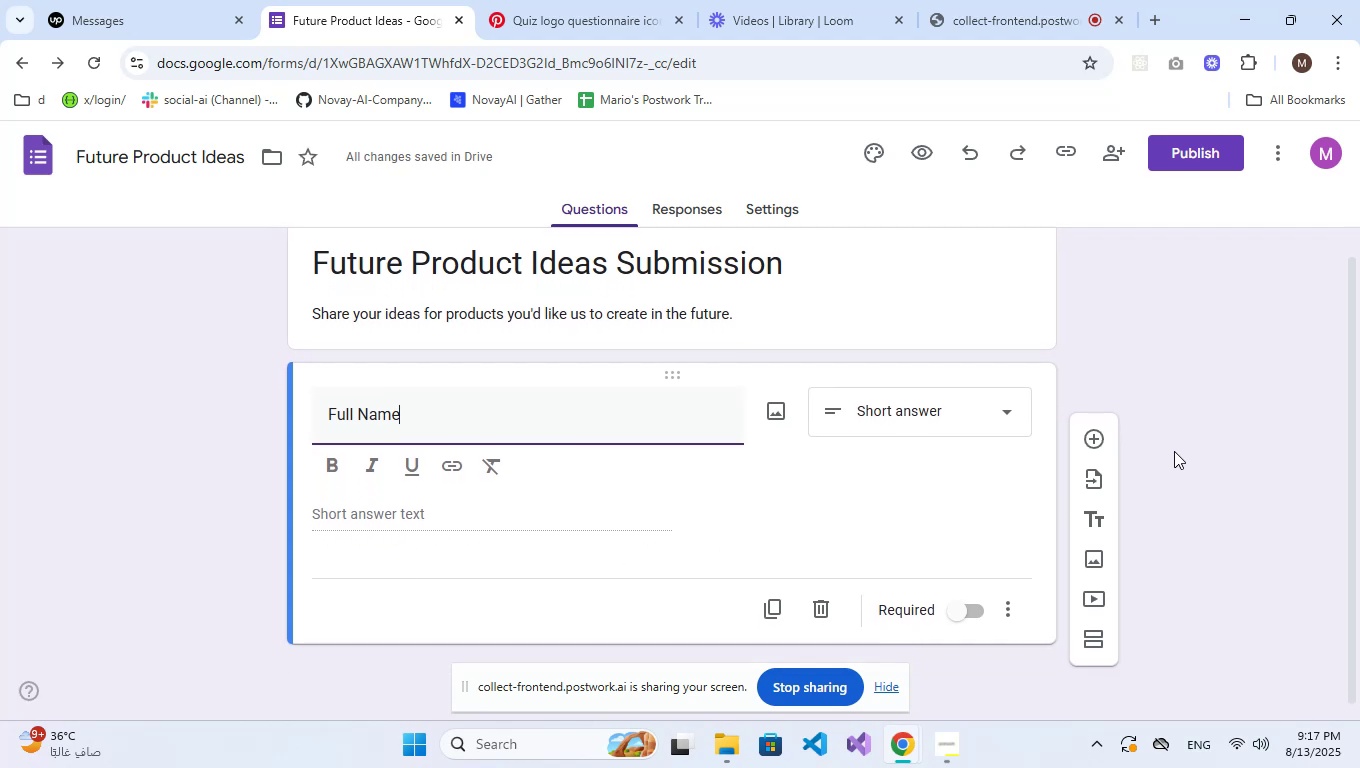 
left_click([958, 606])
 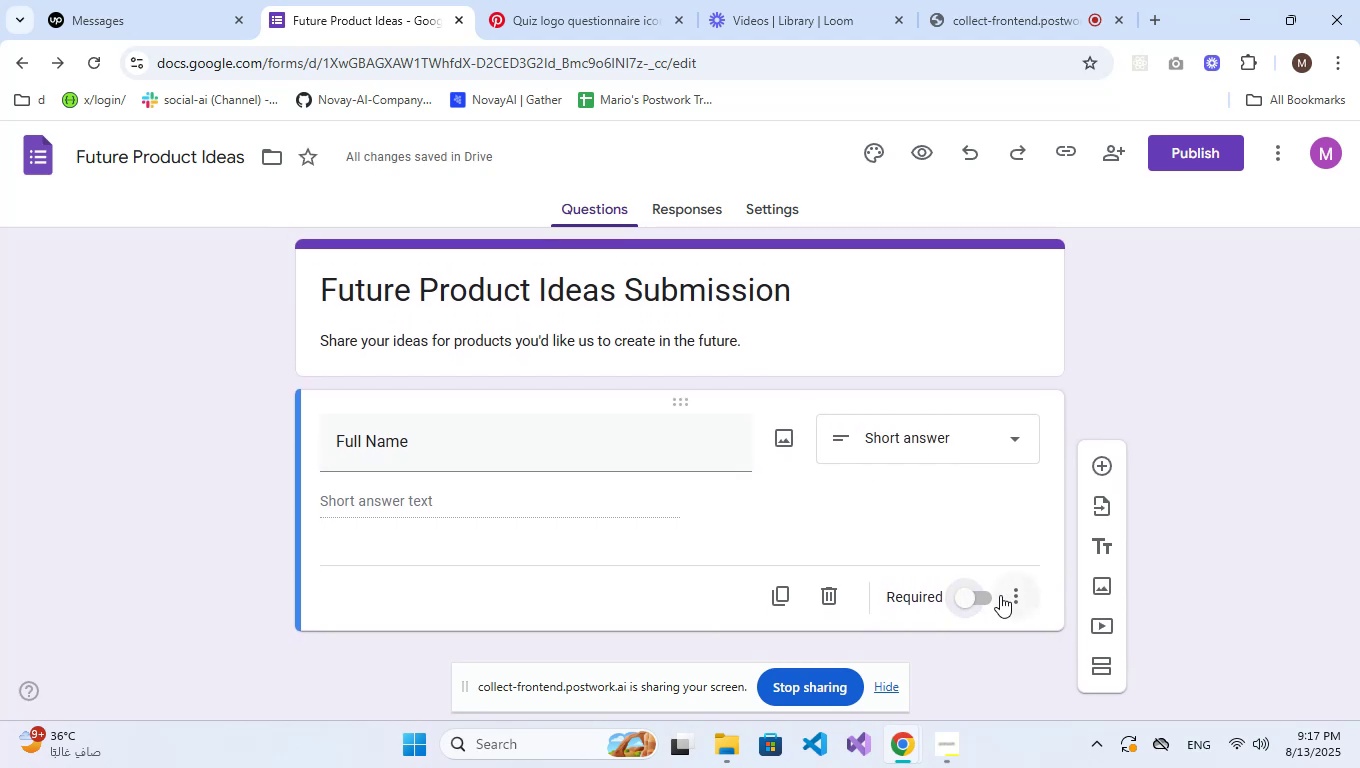 
left_click([992, 595])
 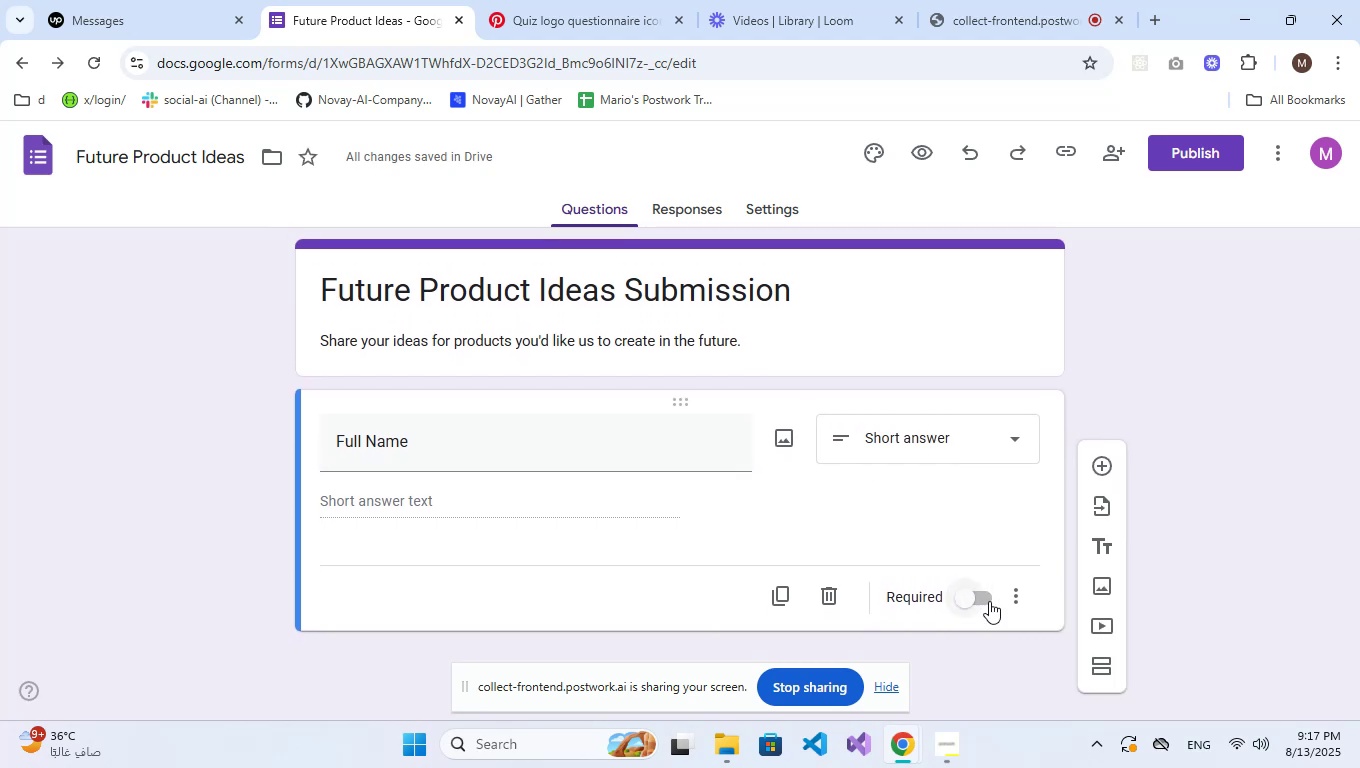 
double_click([967, 599])
 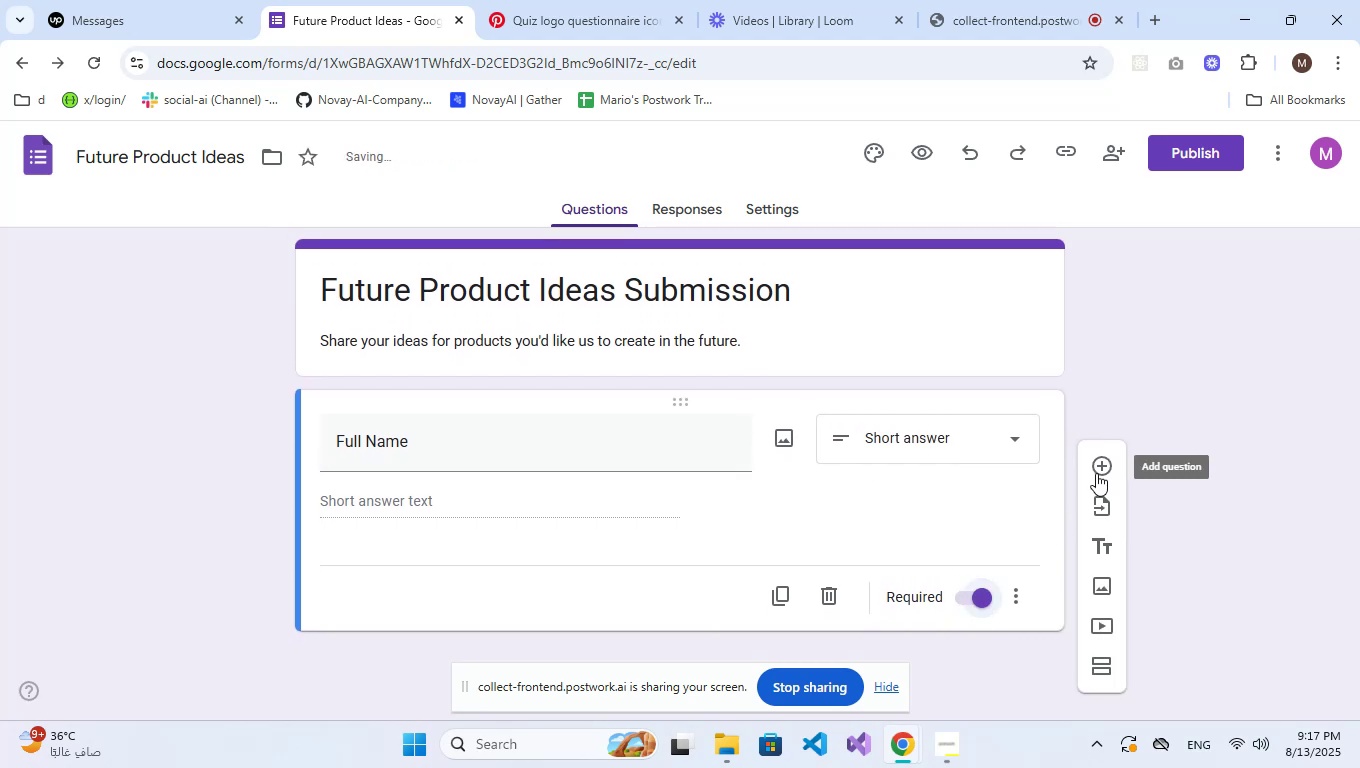 
left_click([1096, 472])
 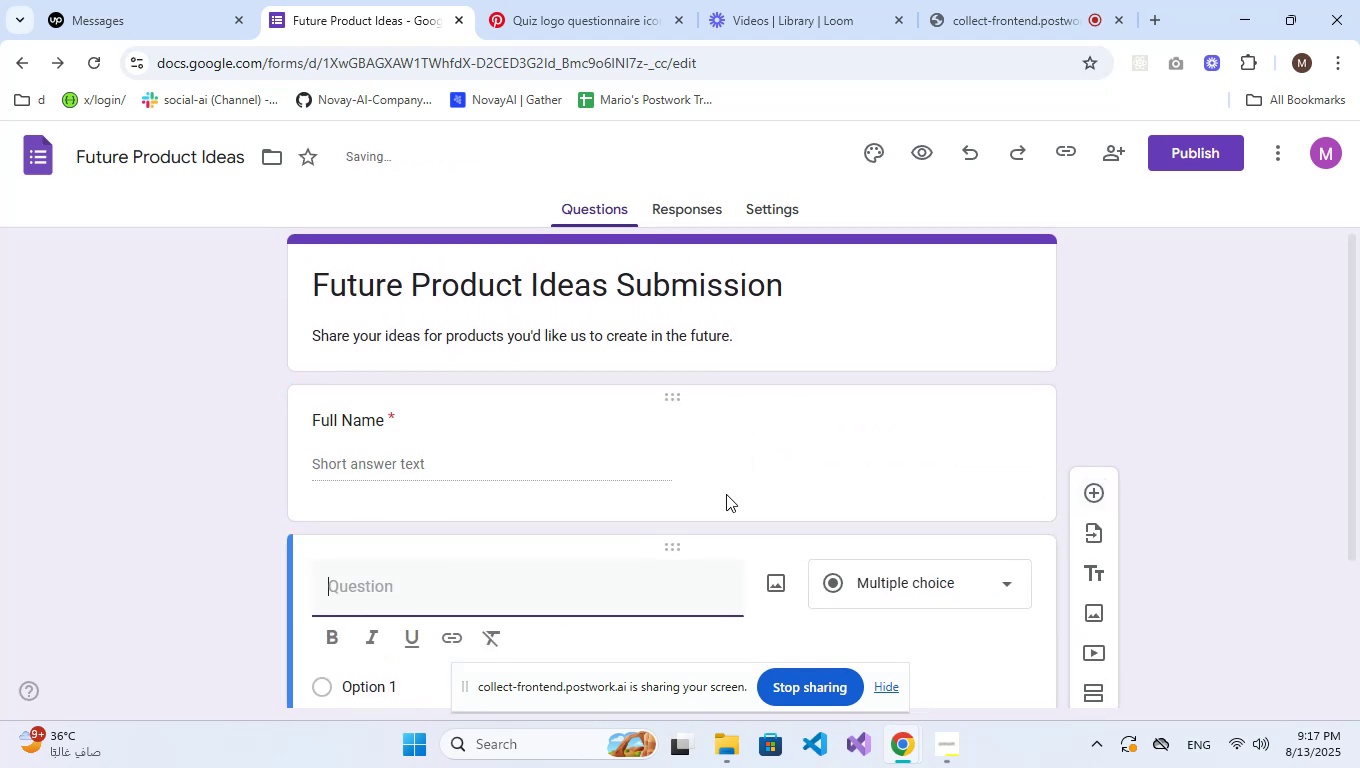 
scroll: coordinate [713, 508], scroll_direction: down, amount: 3.0
 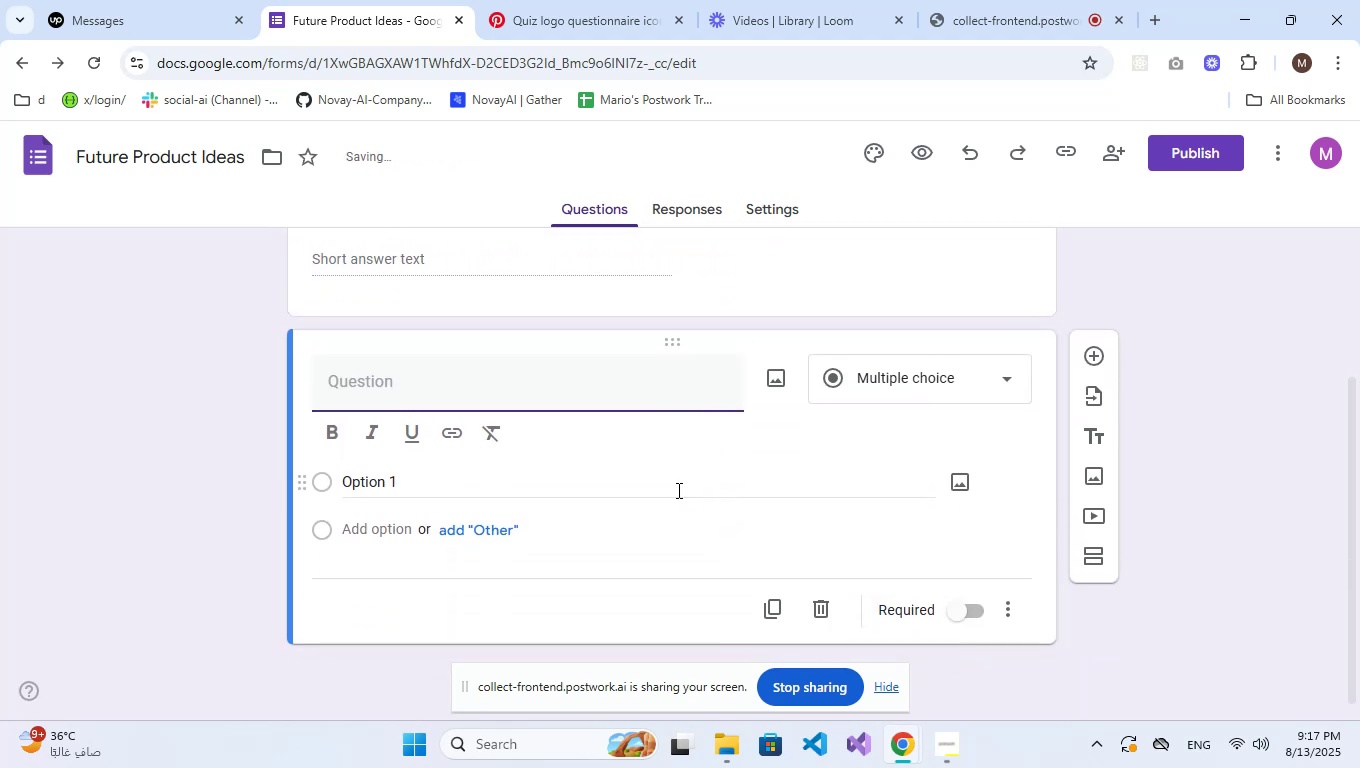 
type(Email AD)
key(Backspace)
type(ddress)
 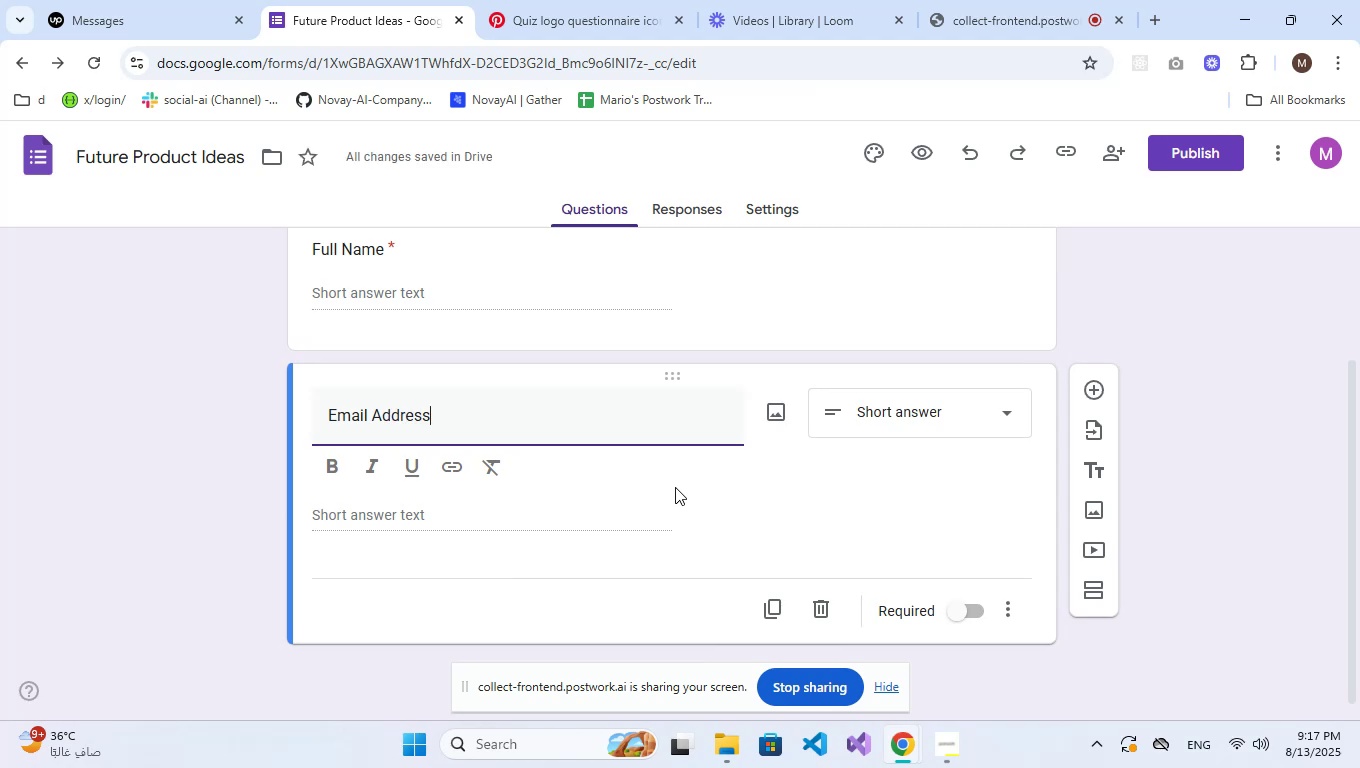 
wait(5.88)
 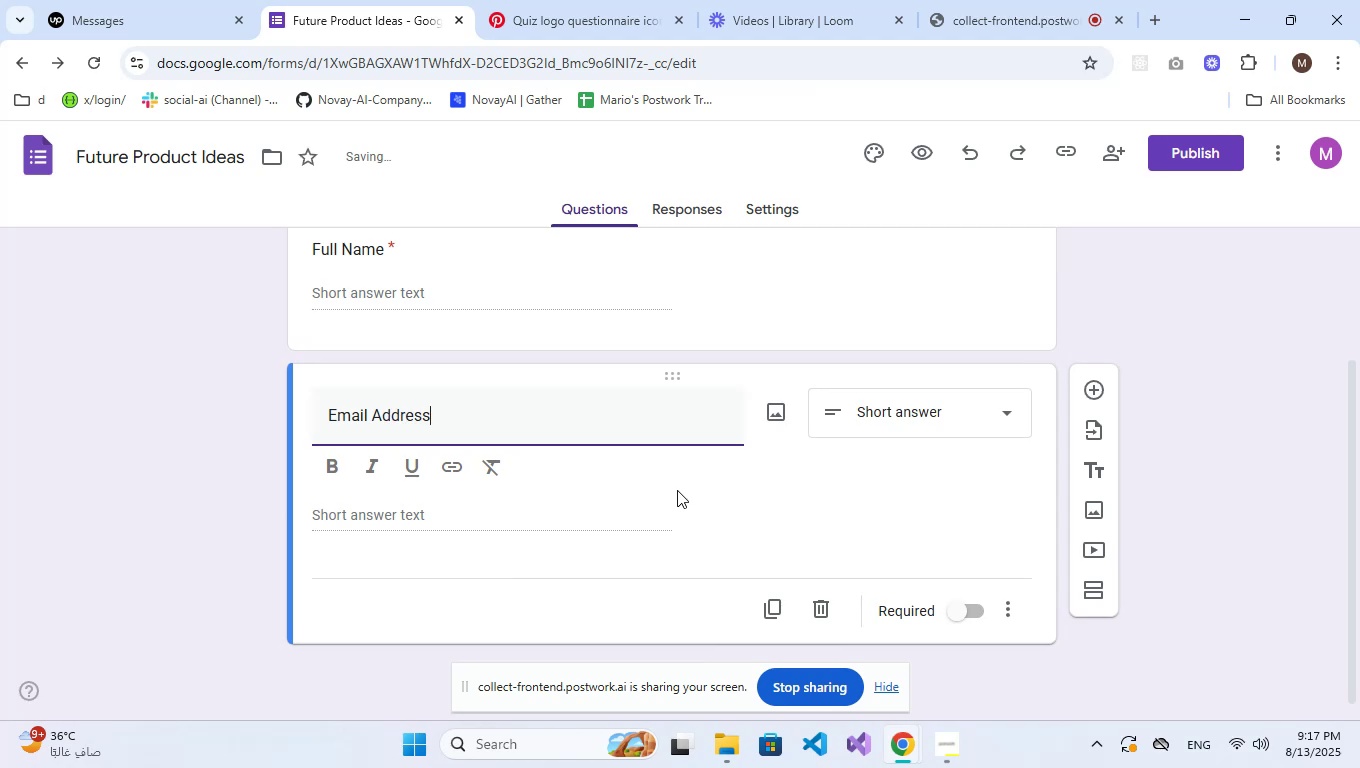 
left_click([1014, 608])
 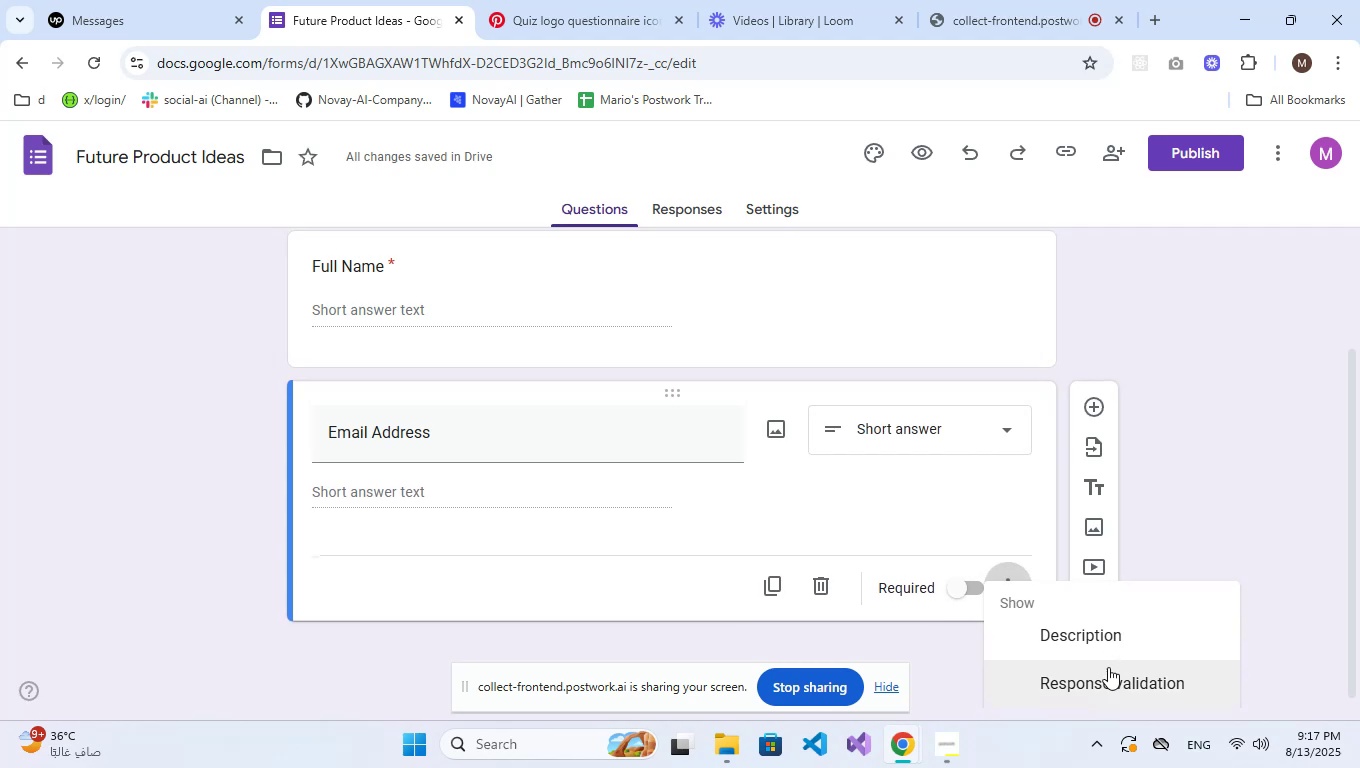 
left_click([1110, 693])
 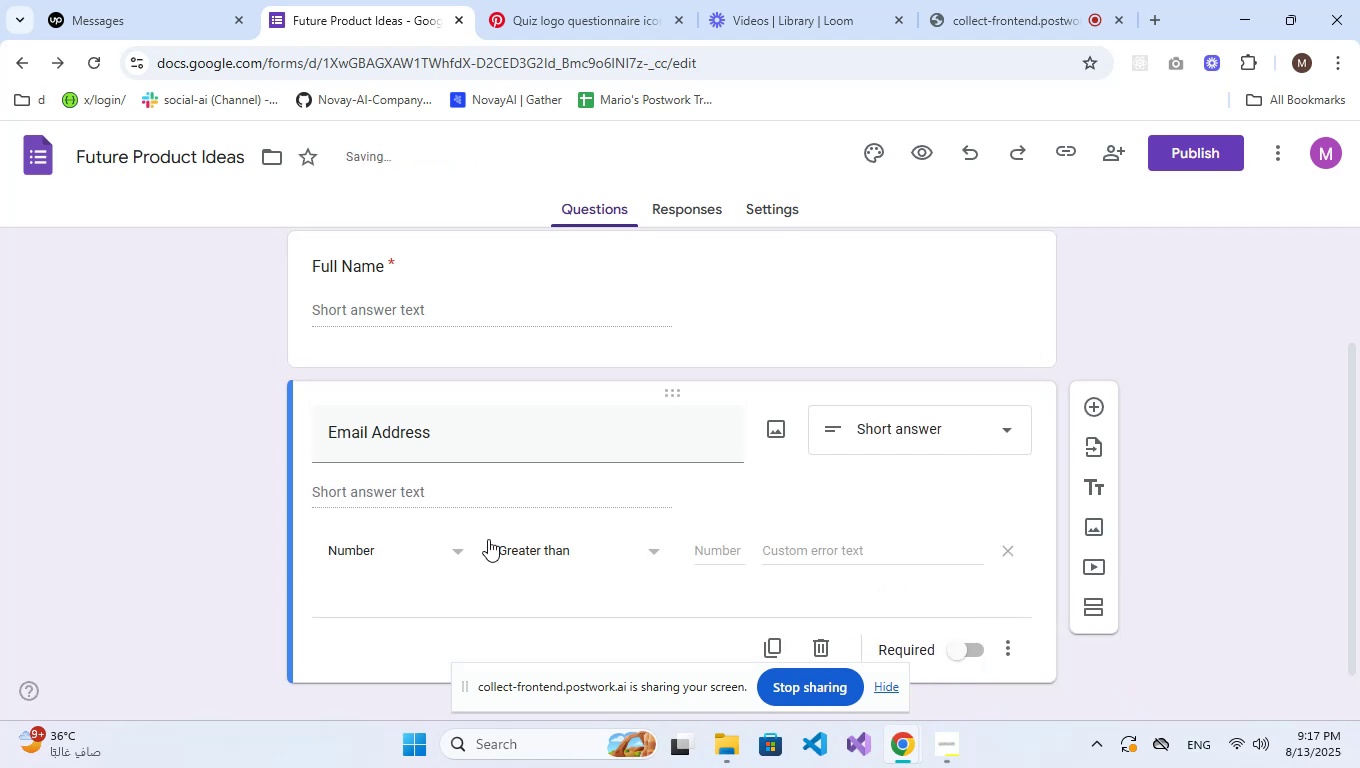 
left_click([414, 548])
 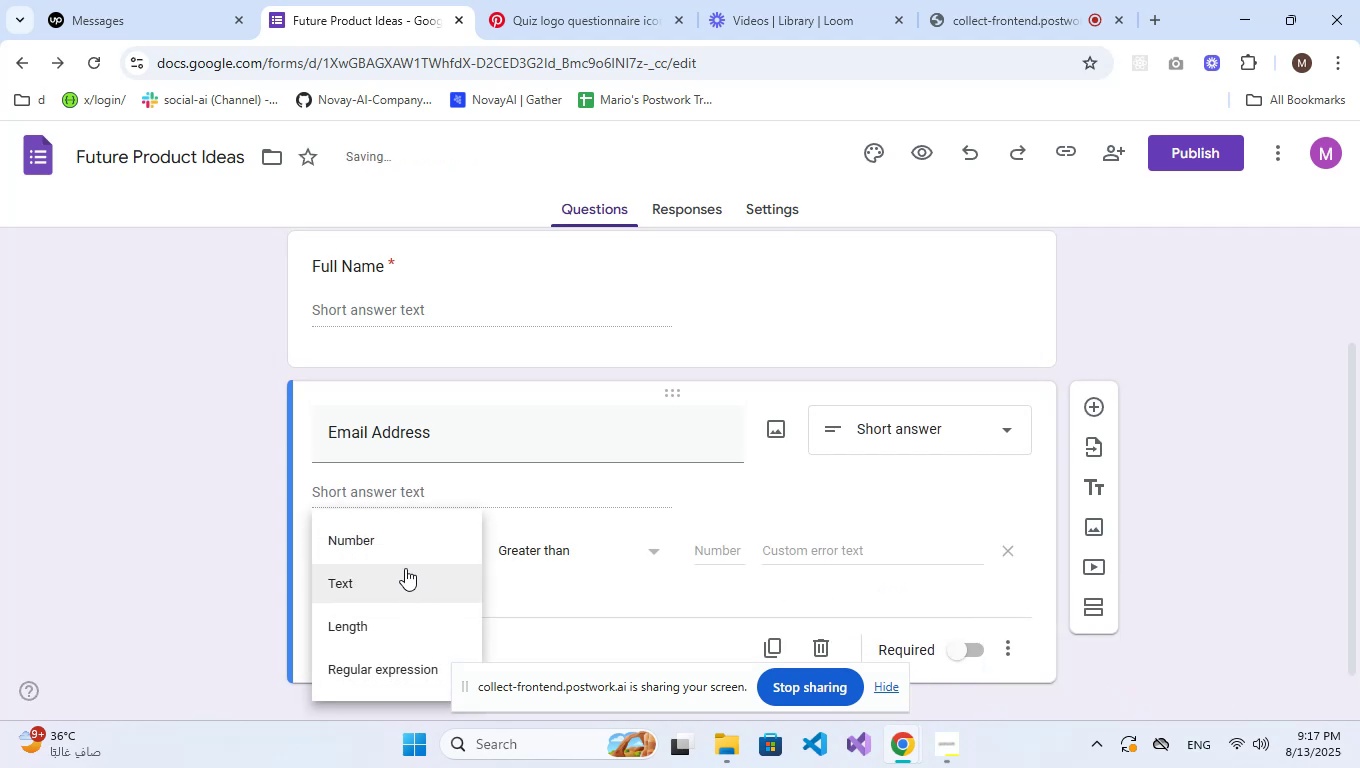 
left_click([410, 587])
 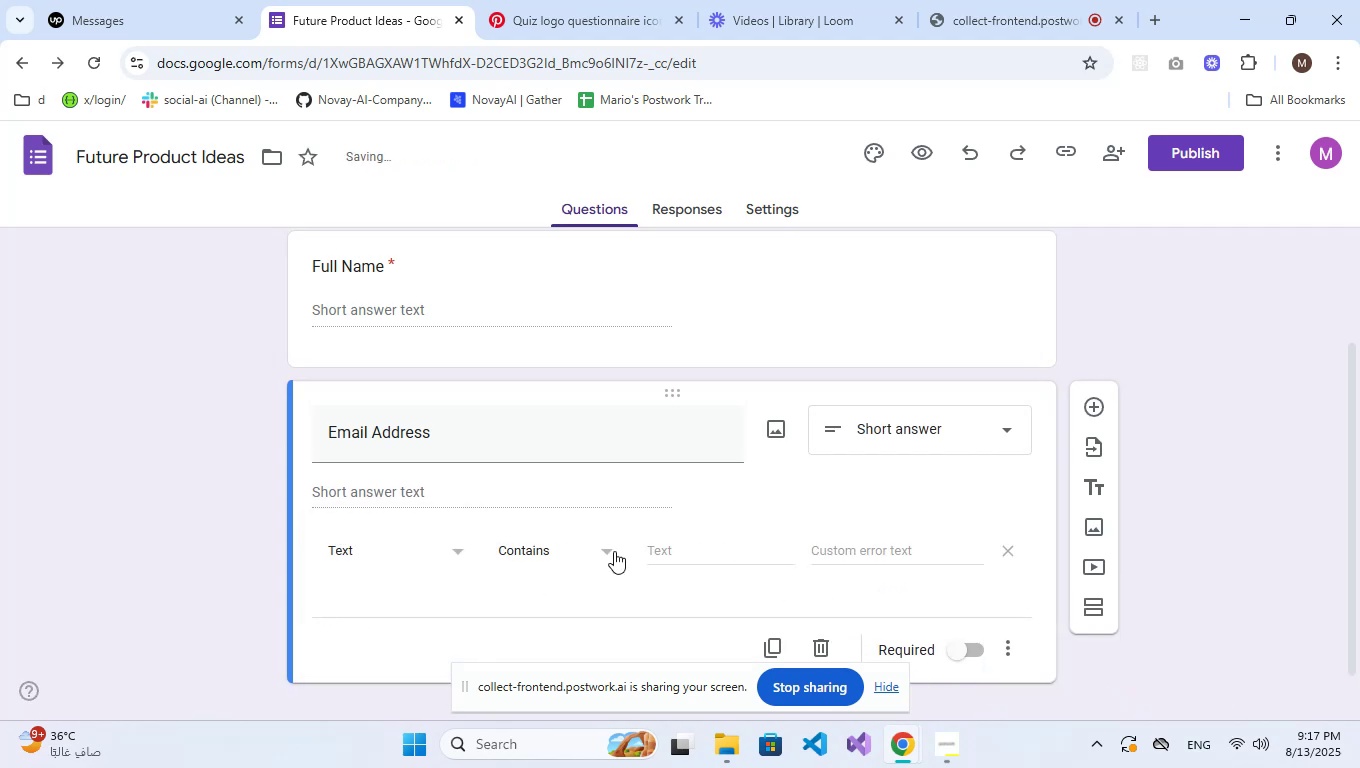 
left_click([603, 548])
 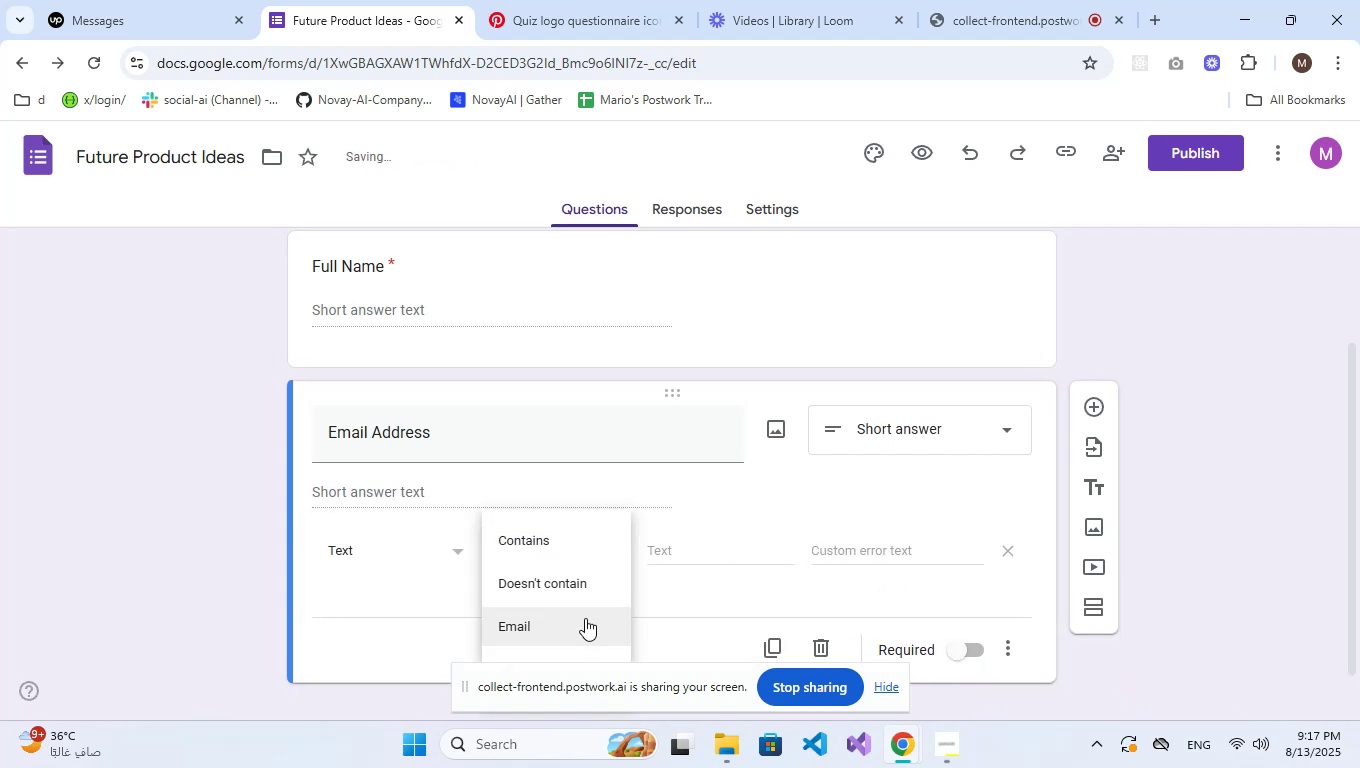 
left_click([583, 620])
 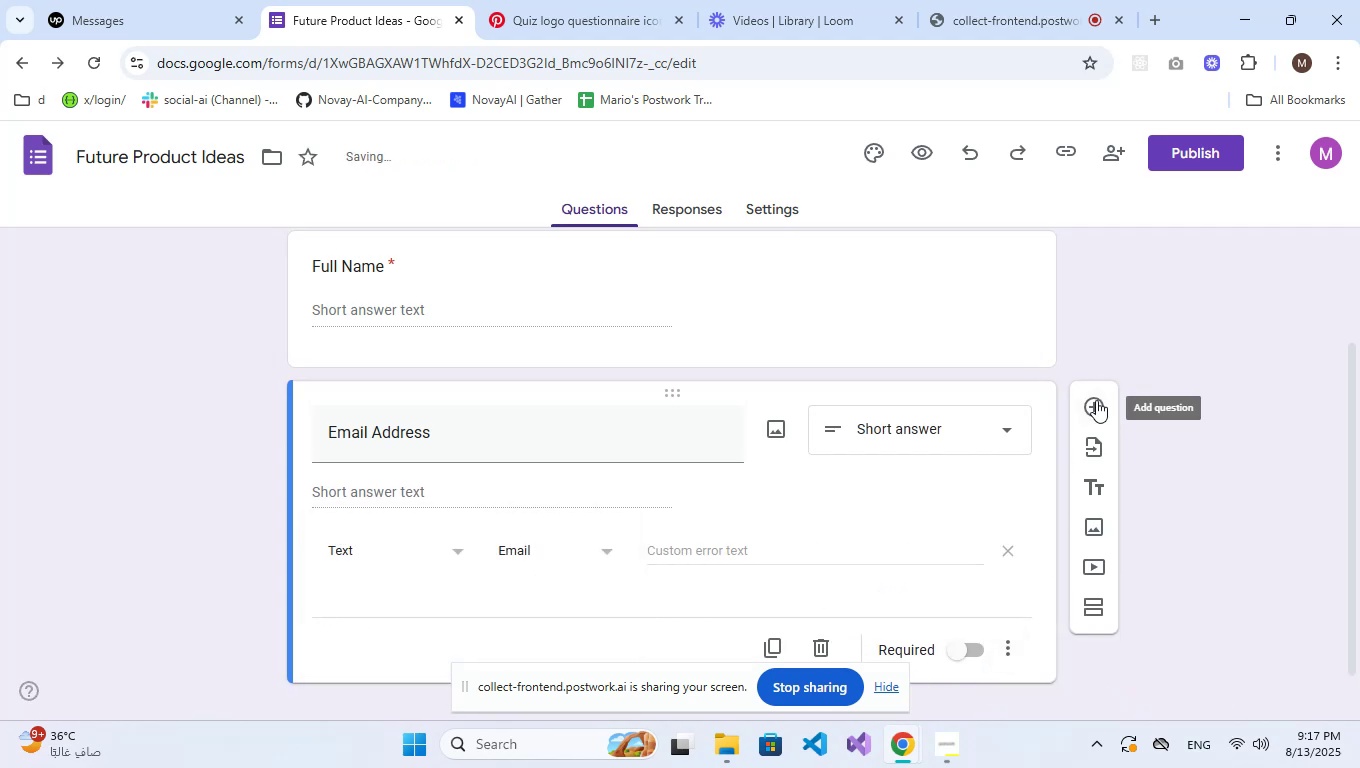 
left_click([1096, 400])
 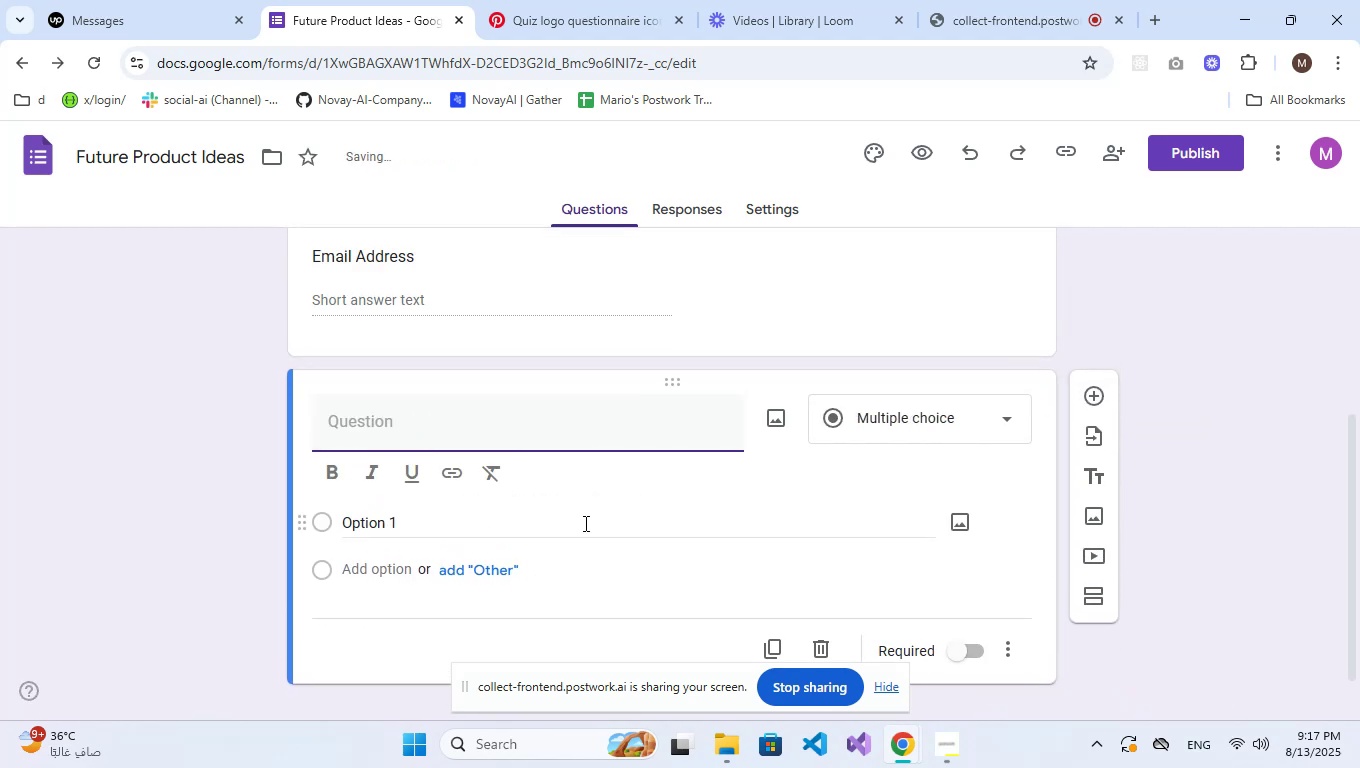 
type(Describe your product idea)
 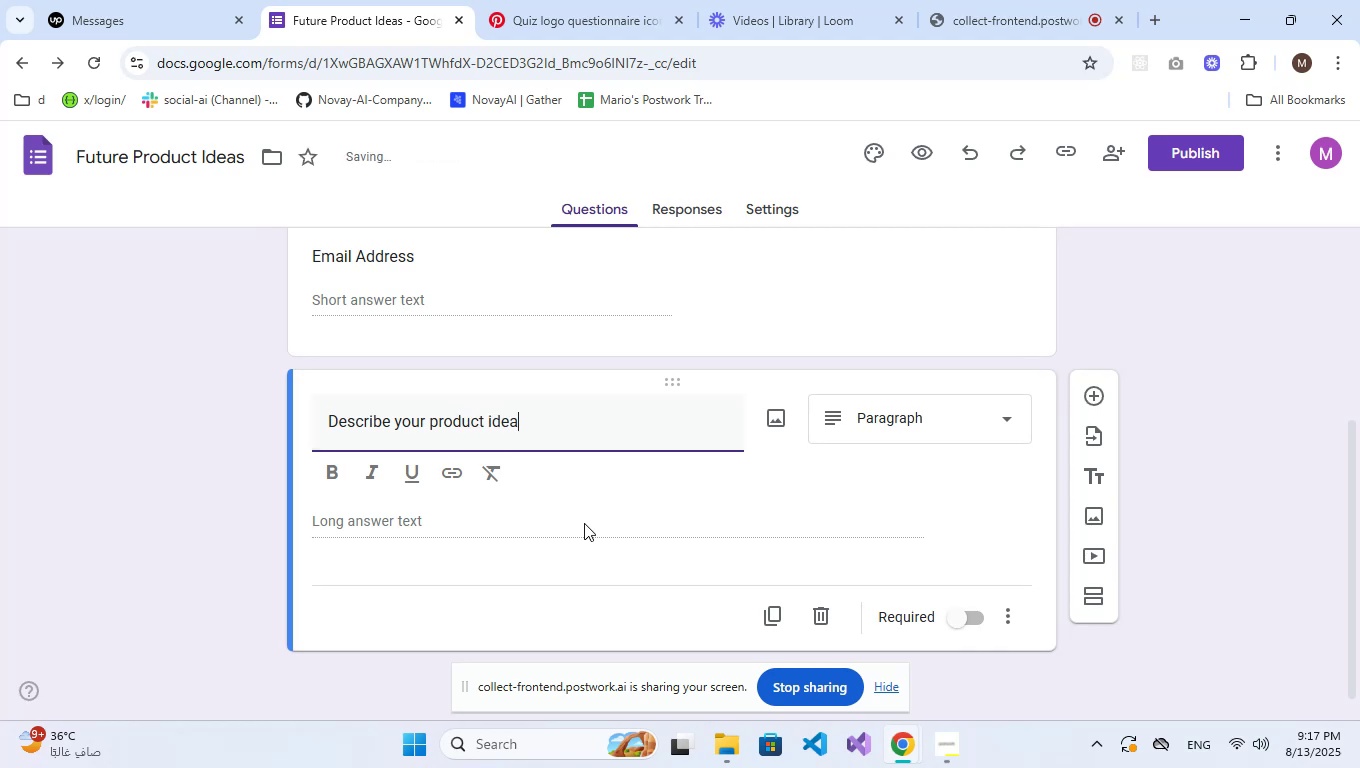 
left_click([951, 617])
 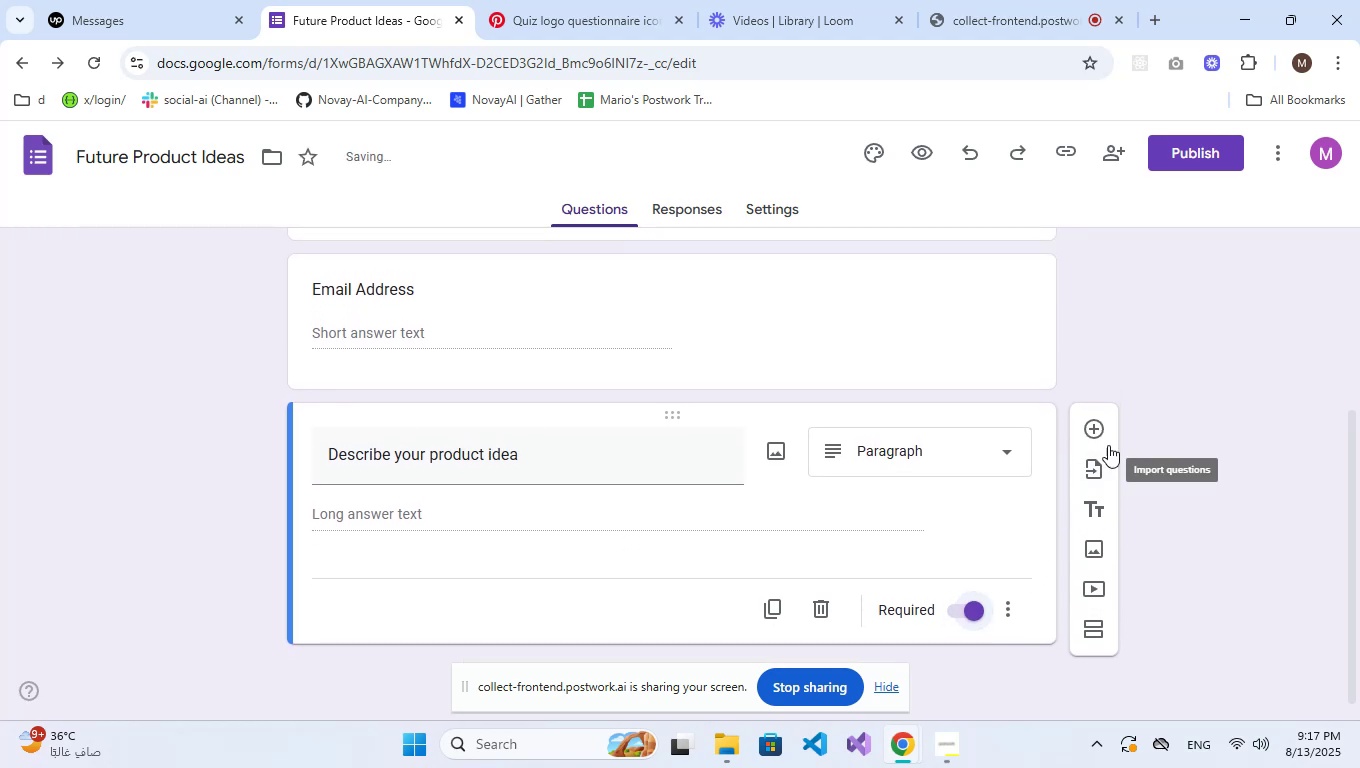 
left_click([1102, 433])
 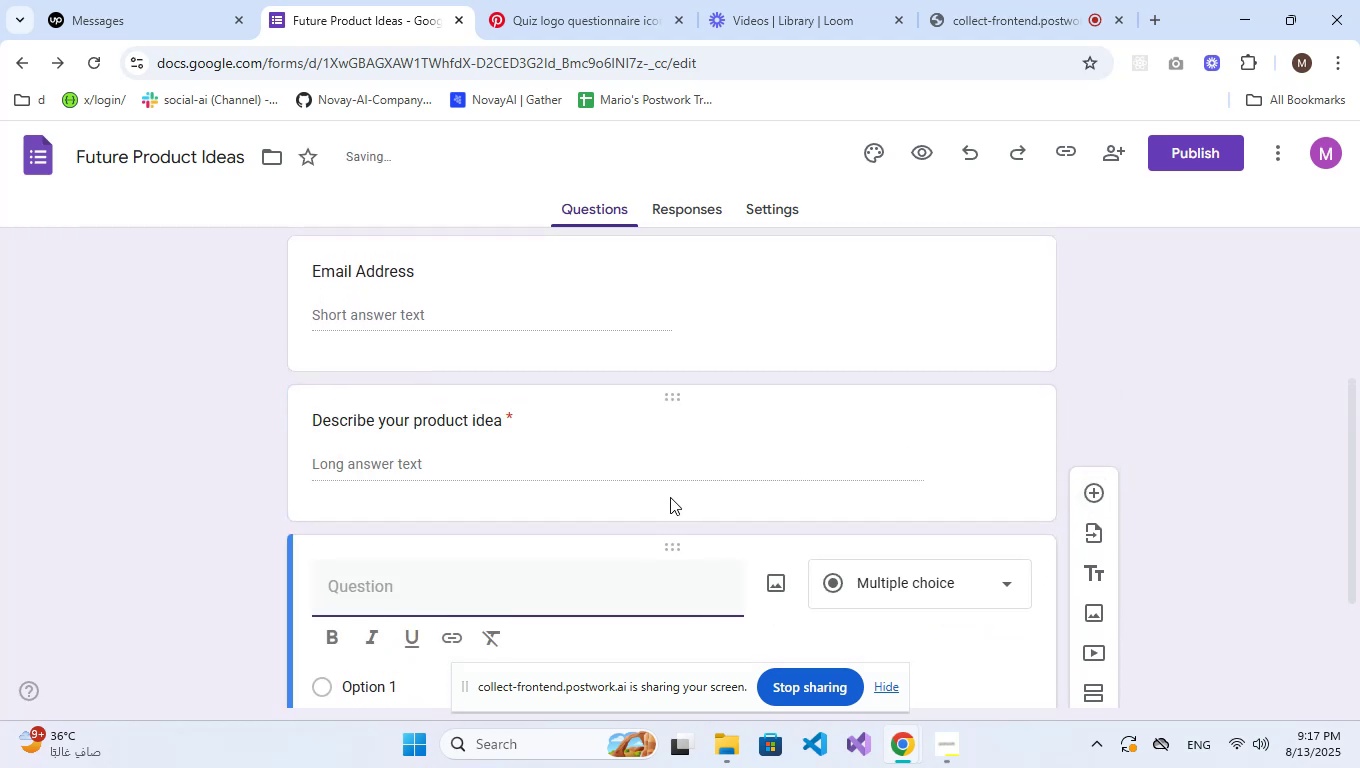 
type(What a)
key(Backspace)
type(proble)
key(Backspace)
key(Backspace)
type(blem would is )
key(Backspace)
key(Backspace)
type(t solve?)
 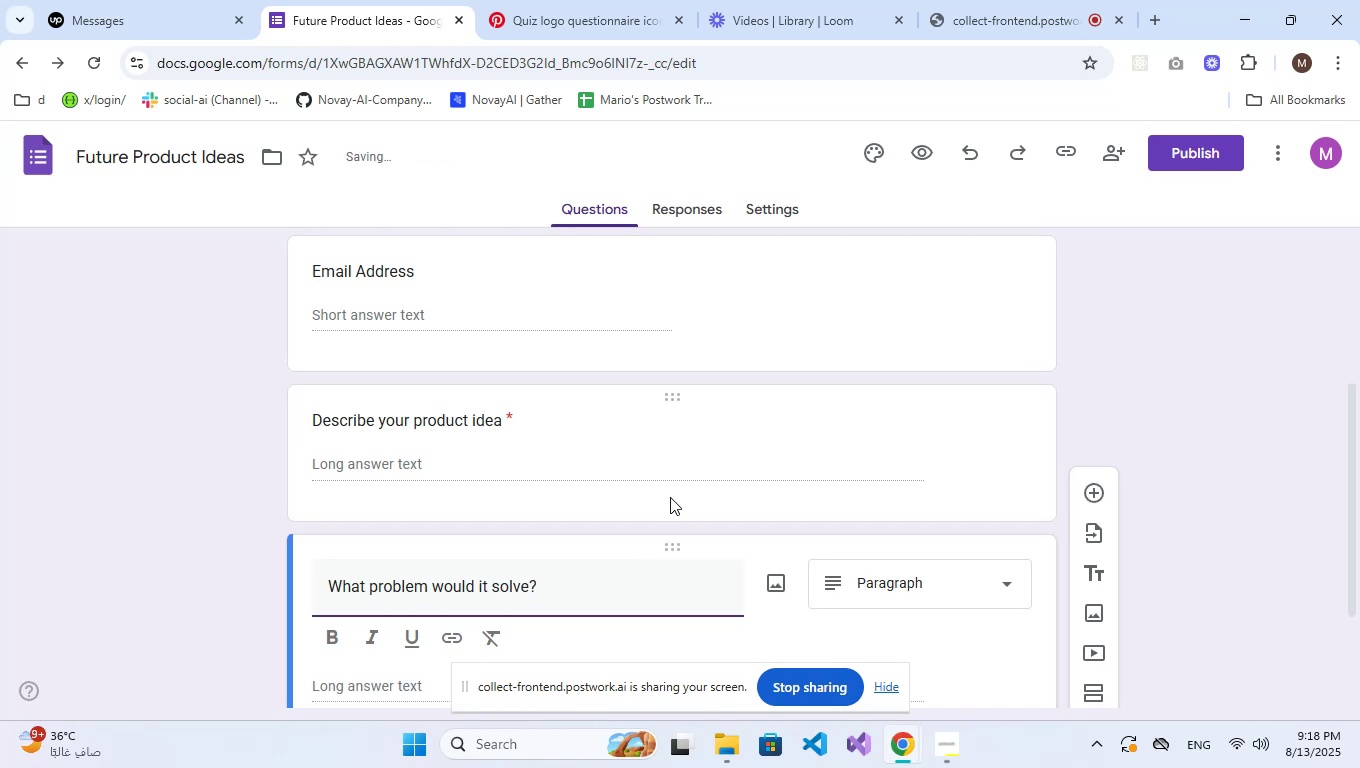 
scroll: coordinate [670, 497], scroll_direction: down, amount: 3.0
 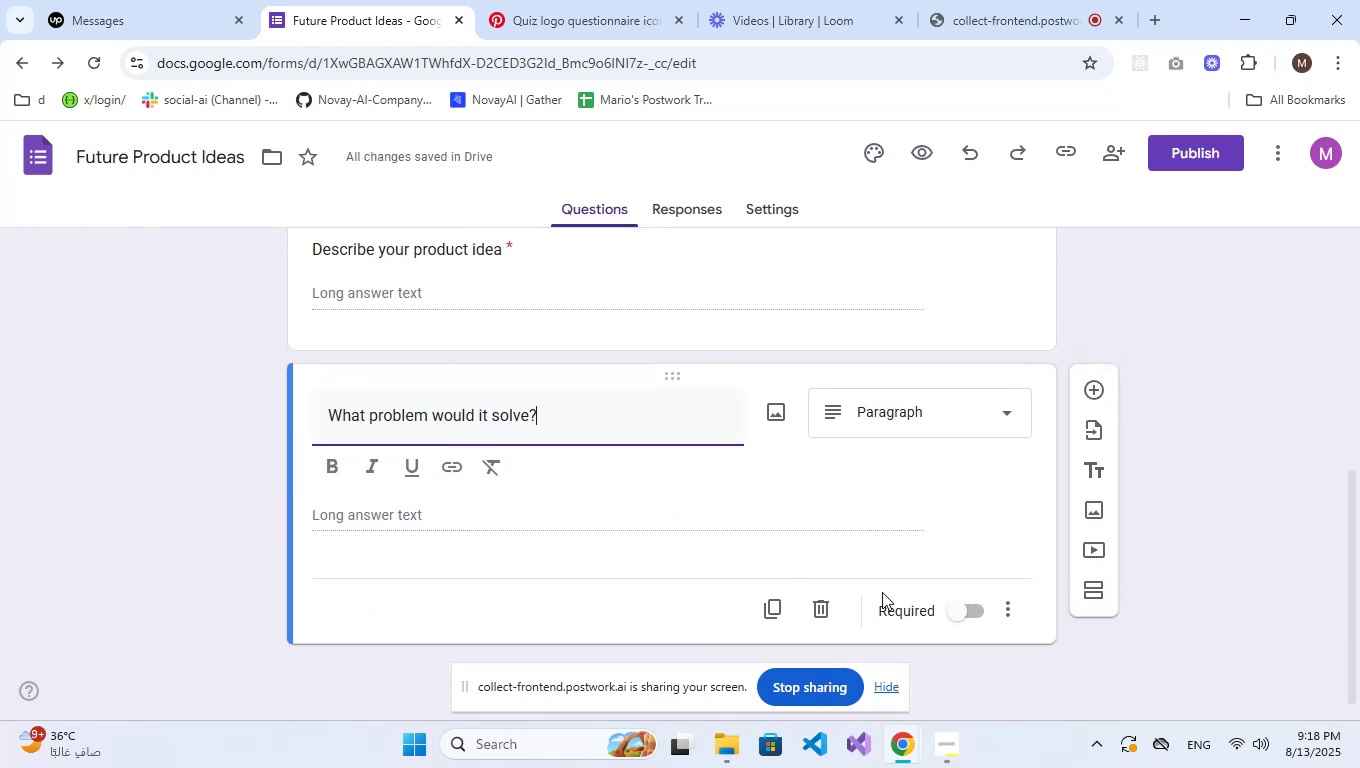 
left_click([961, 604])
 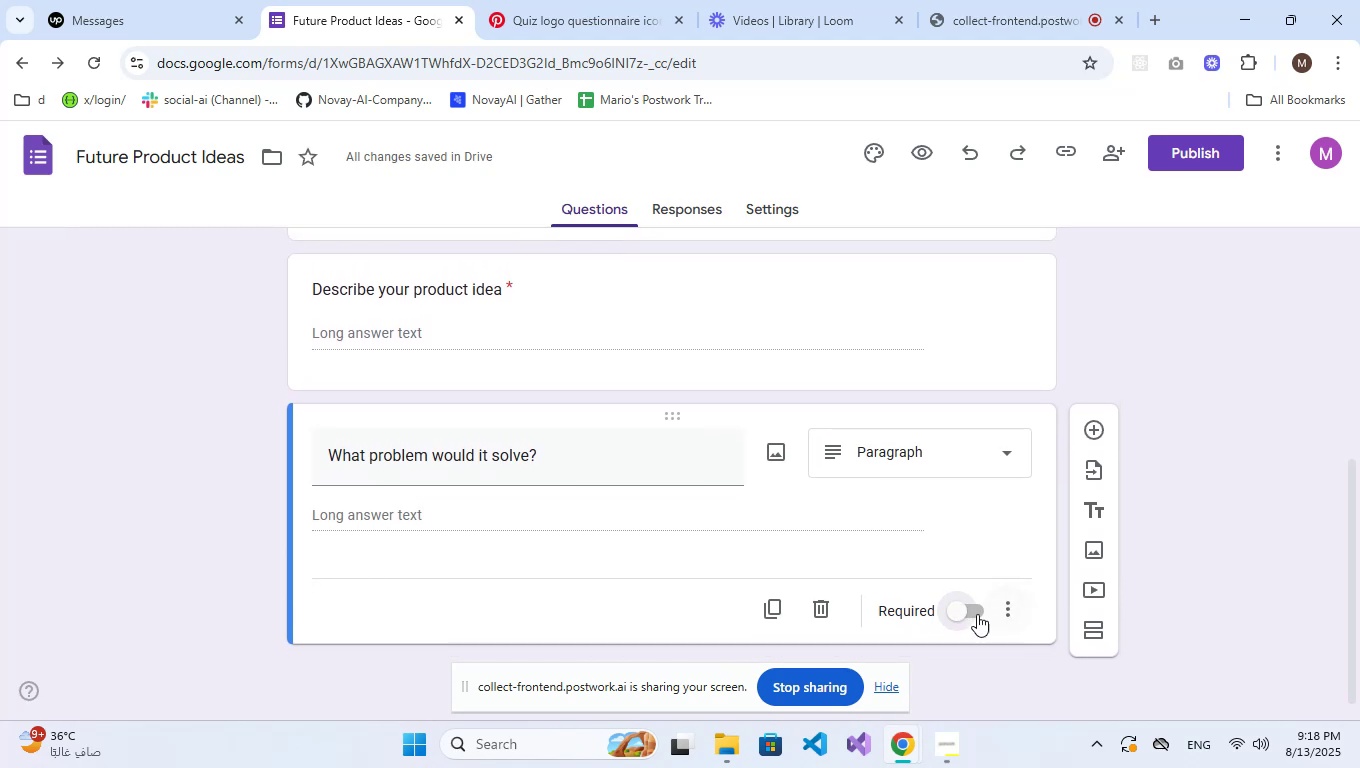 
left_click([959, 610])
 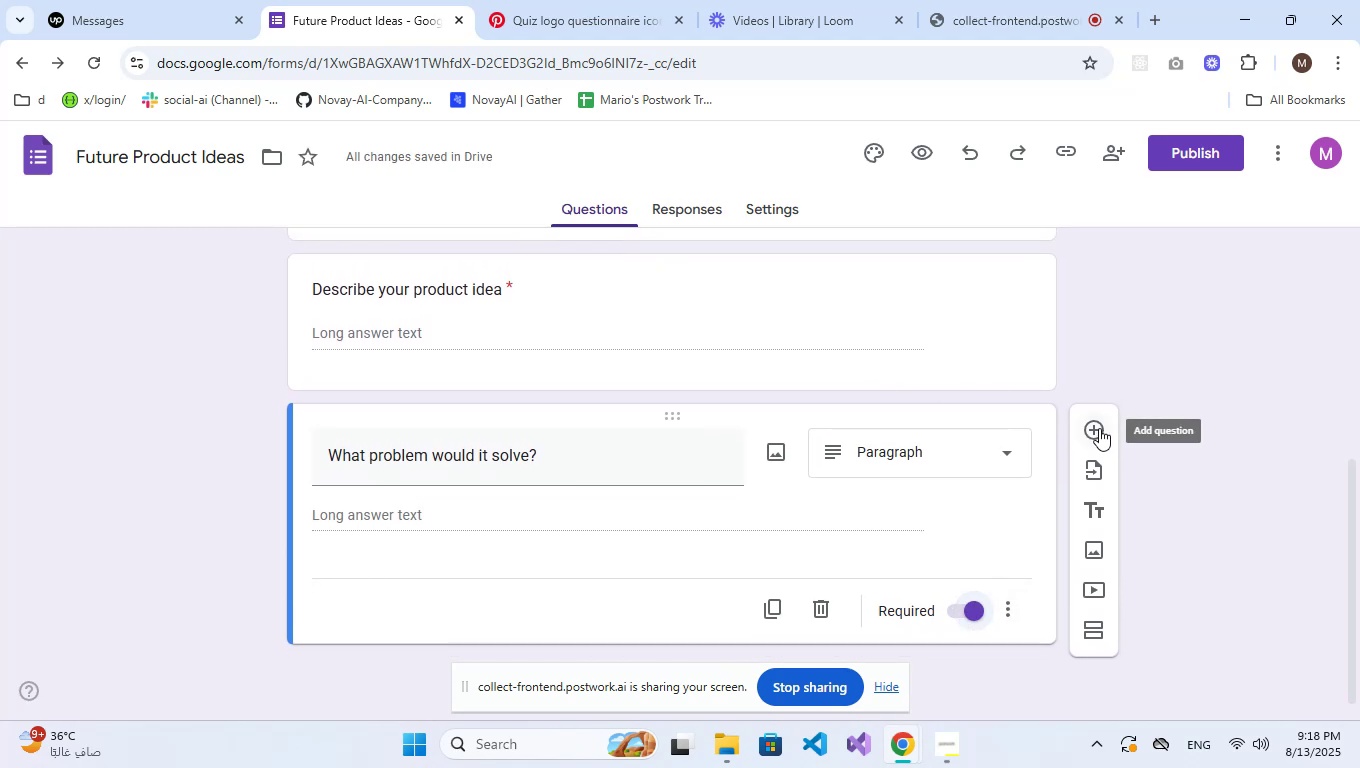 
wait(6.62)
 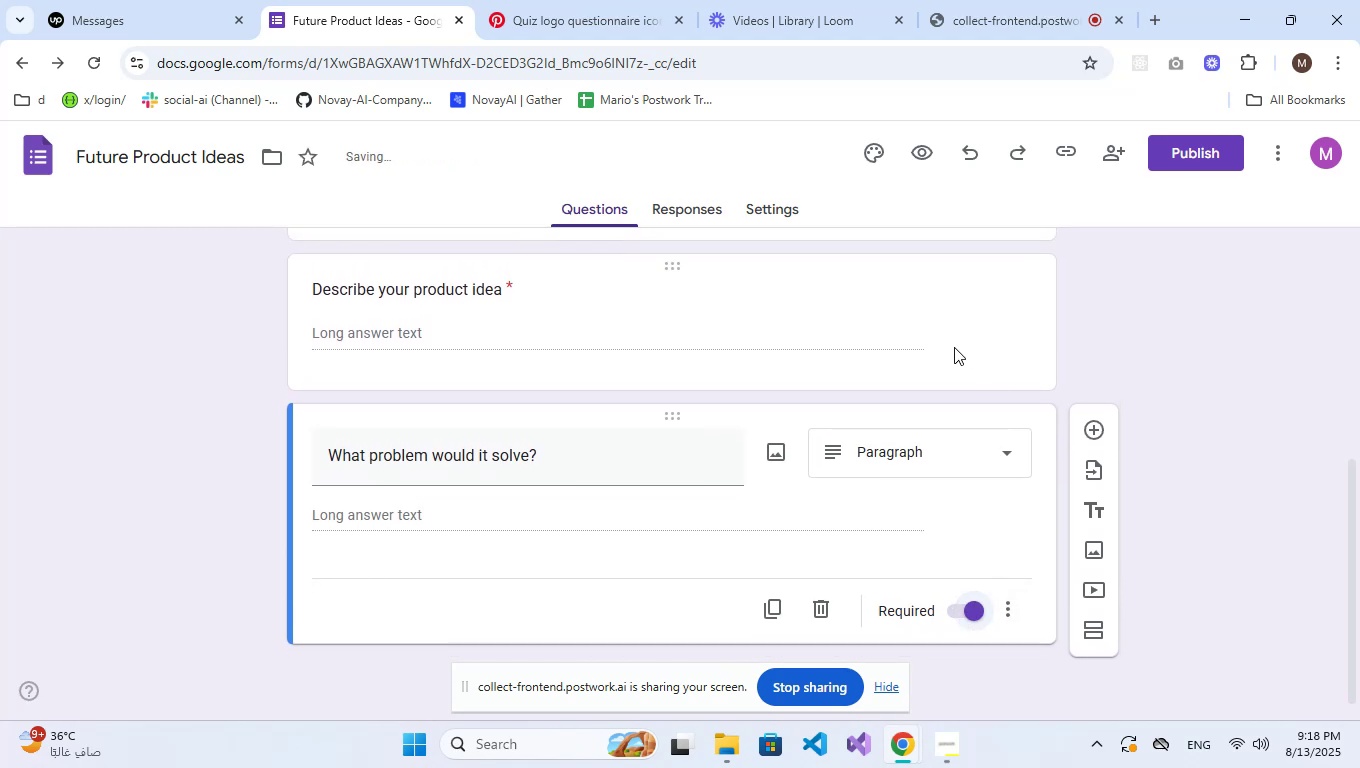 
left_click([1099, 428])
 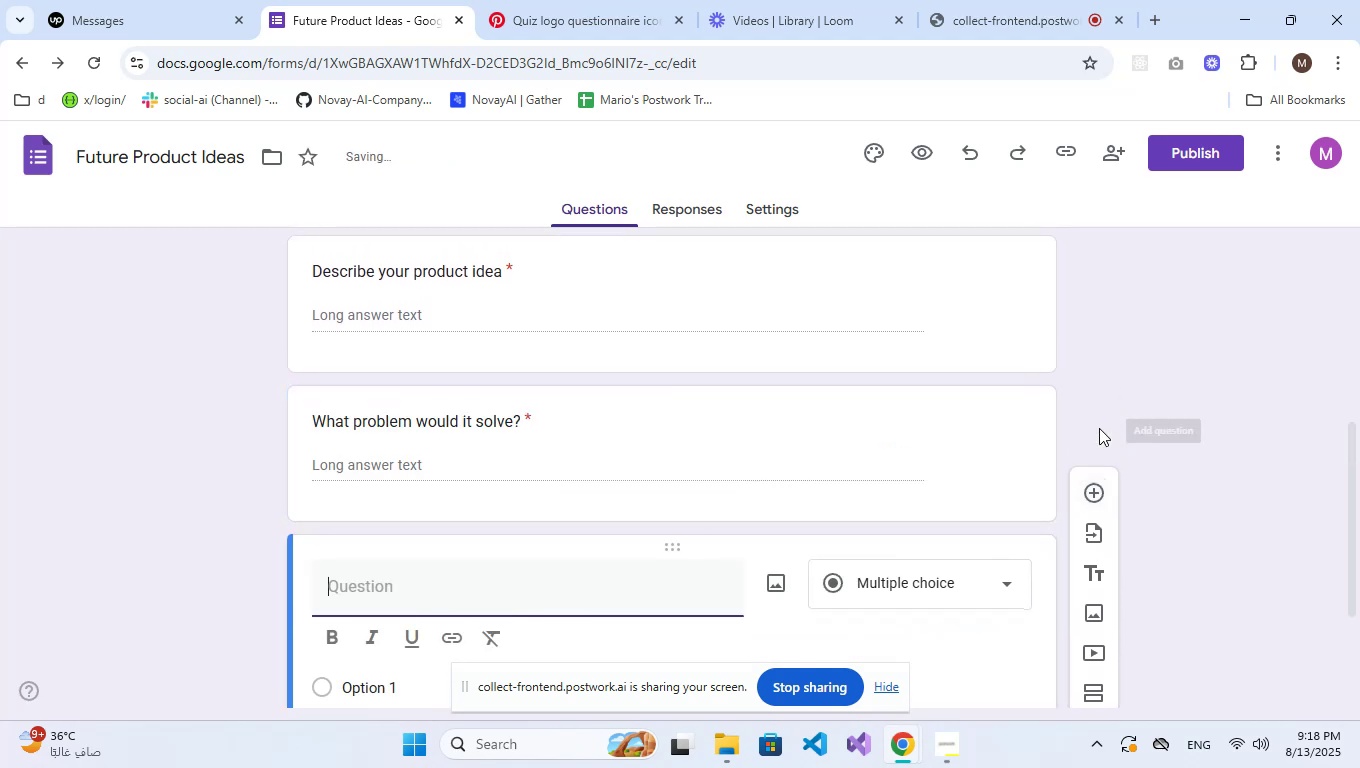 
type(What )
 